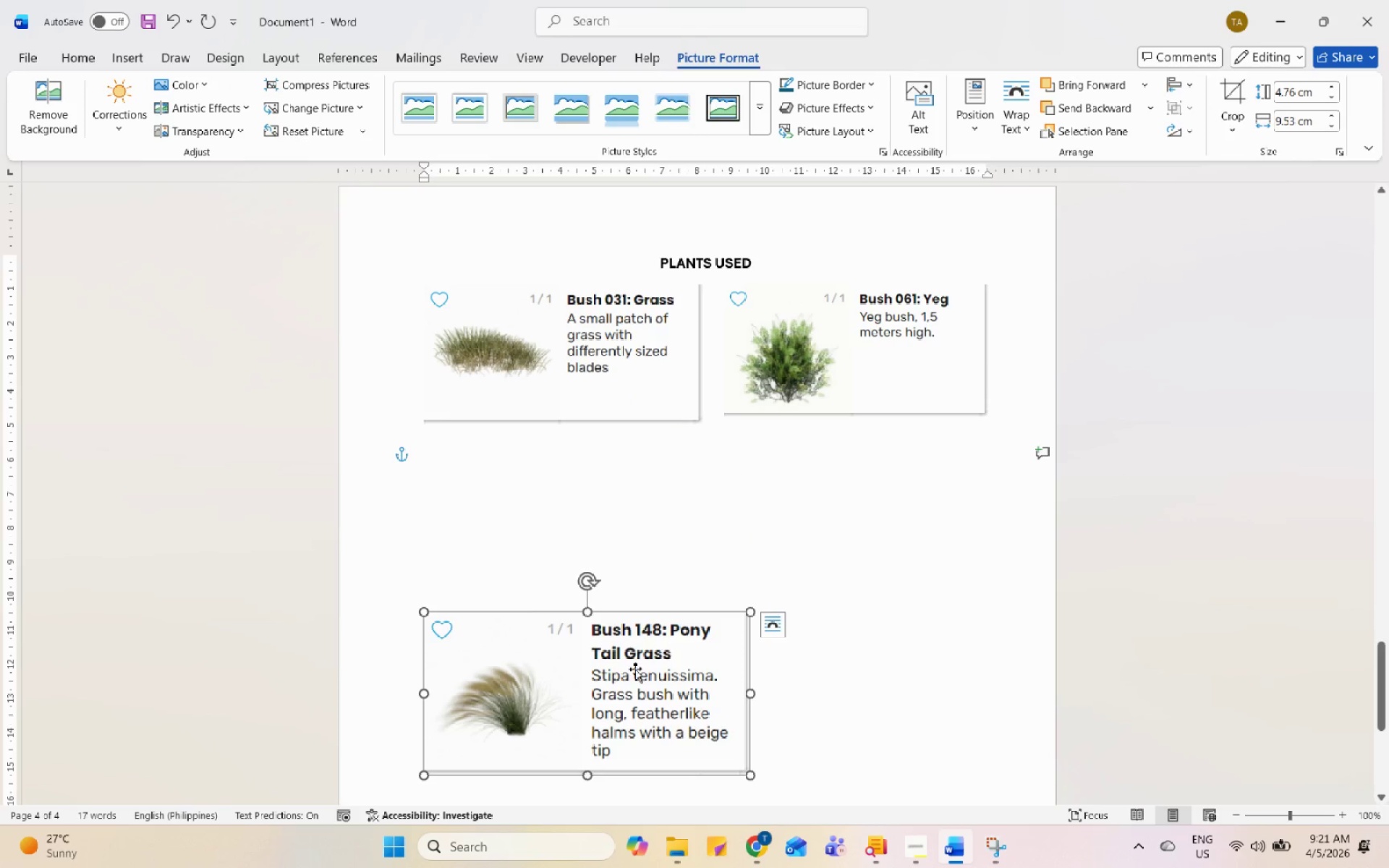 
left_click_drag(start_coordinate=[631, 686], to_coordinate=[632, 521])
 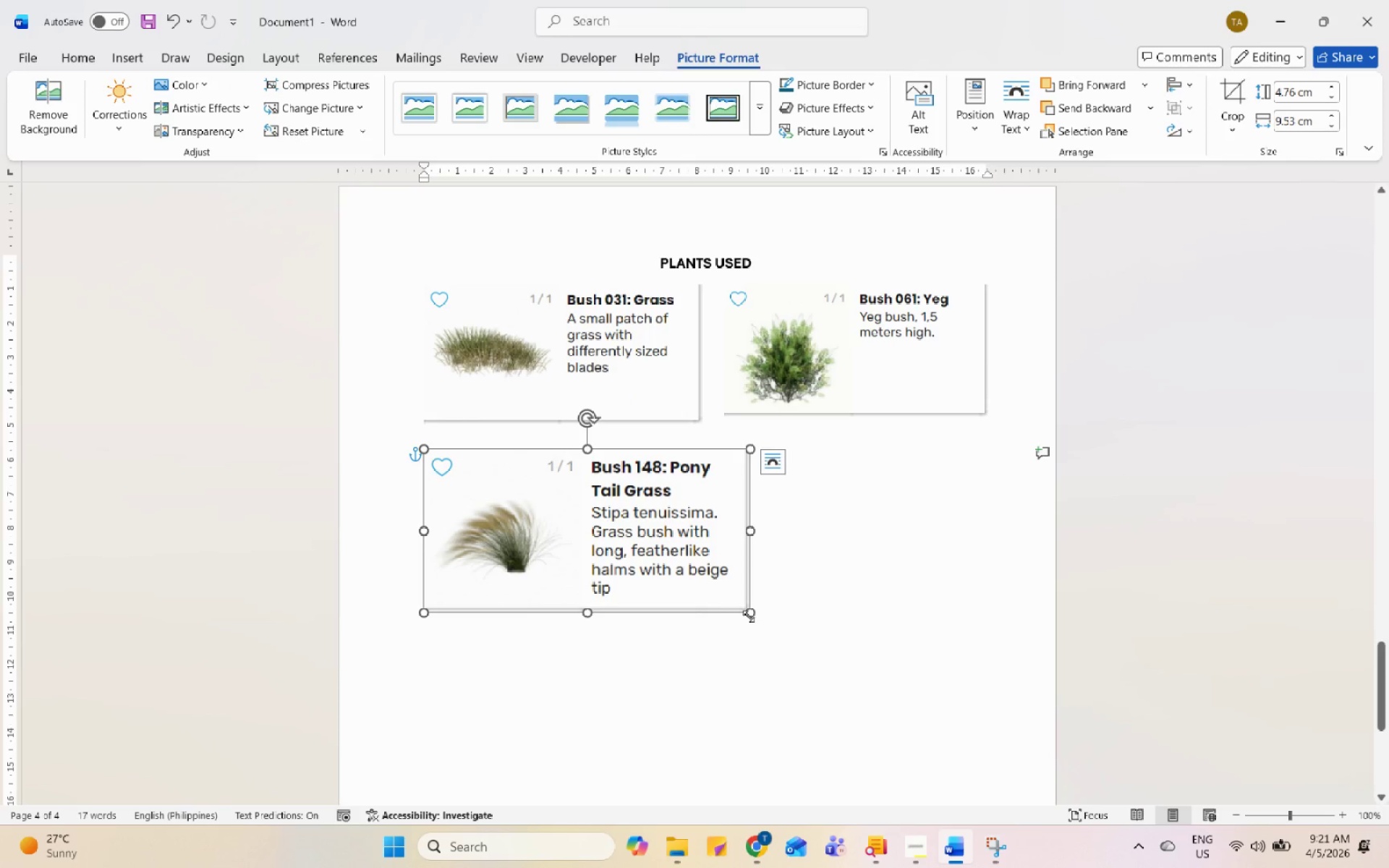 
left_click_drag(start_coordinate=[750, 616], to_coordinate=[701, 575])
 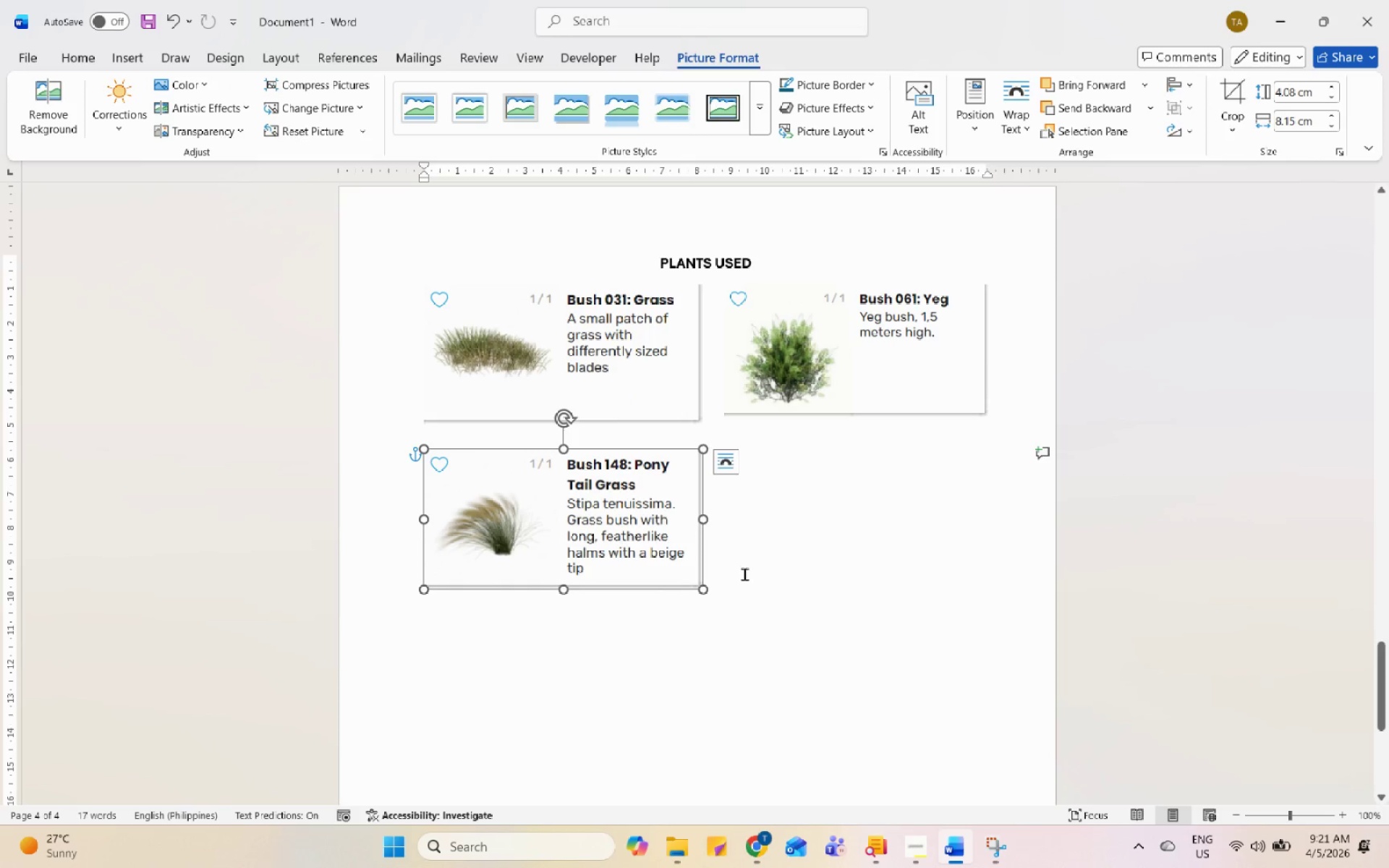 
left_click([750, 574])
 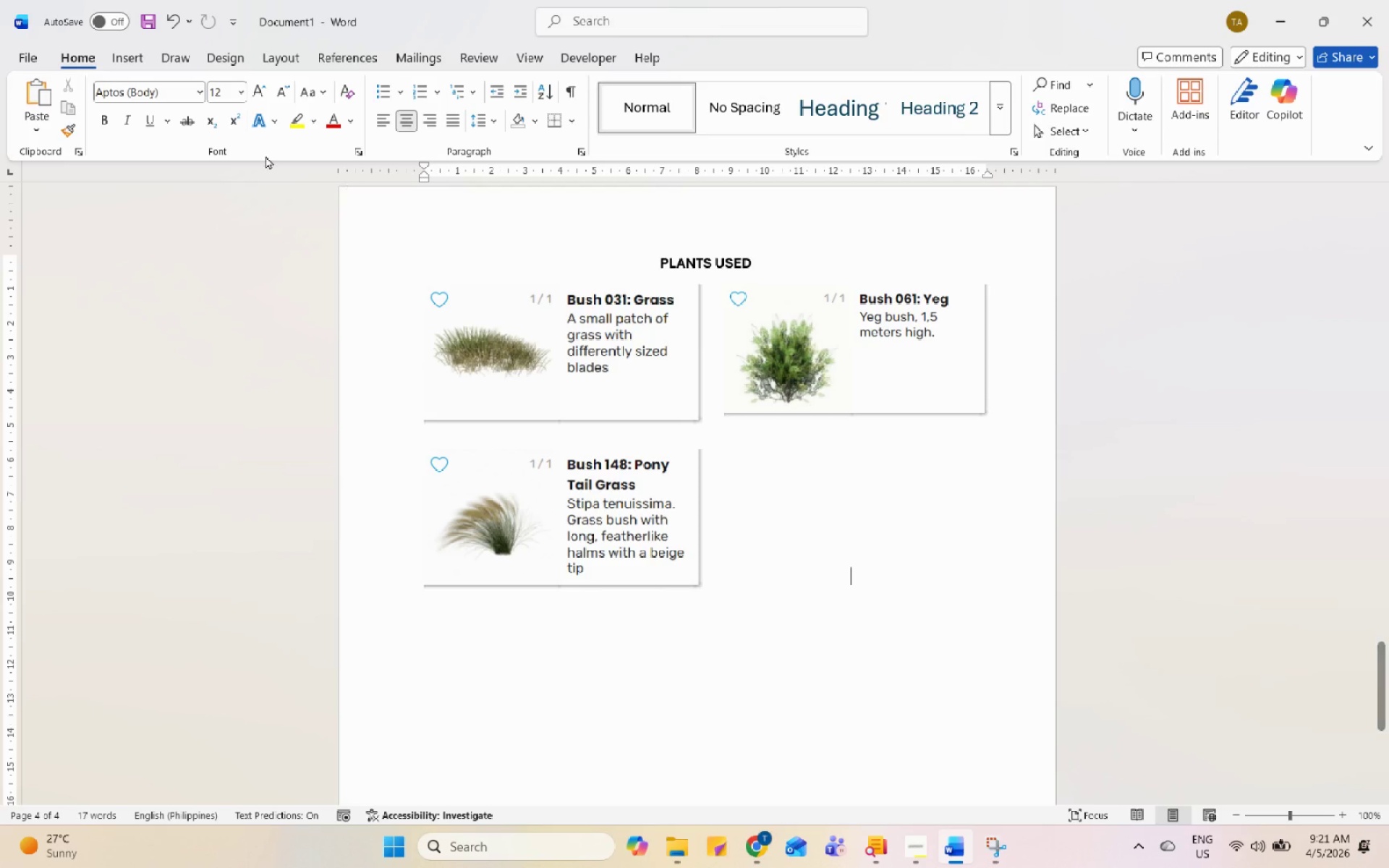 
left_click([133, 58])
 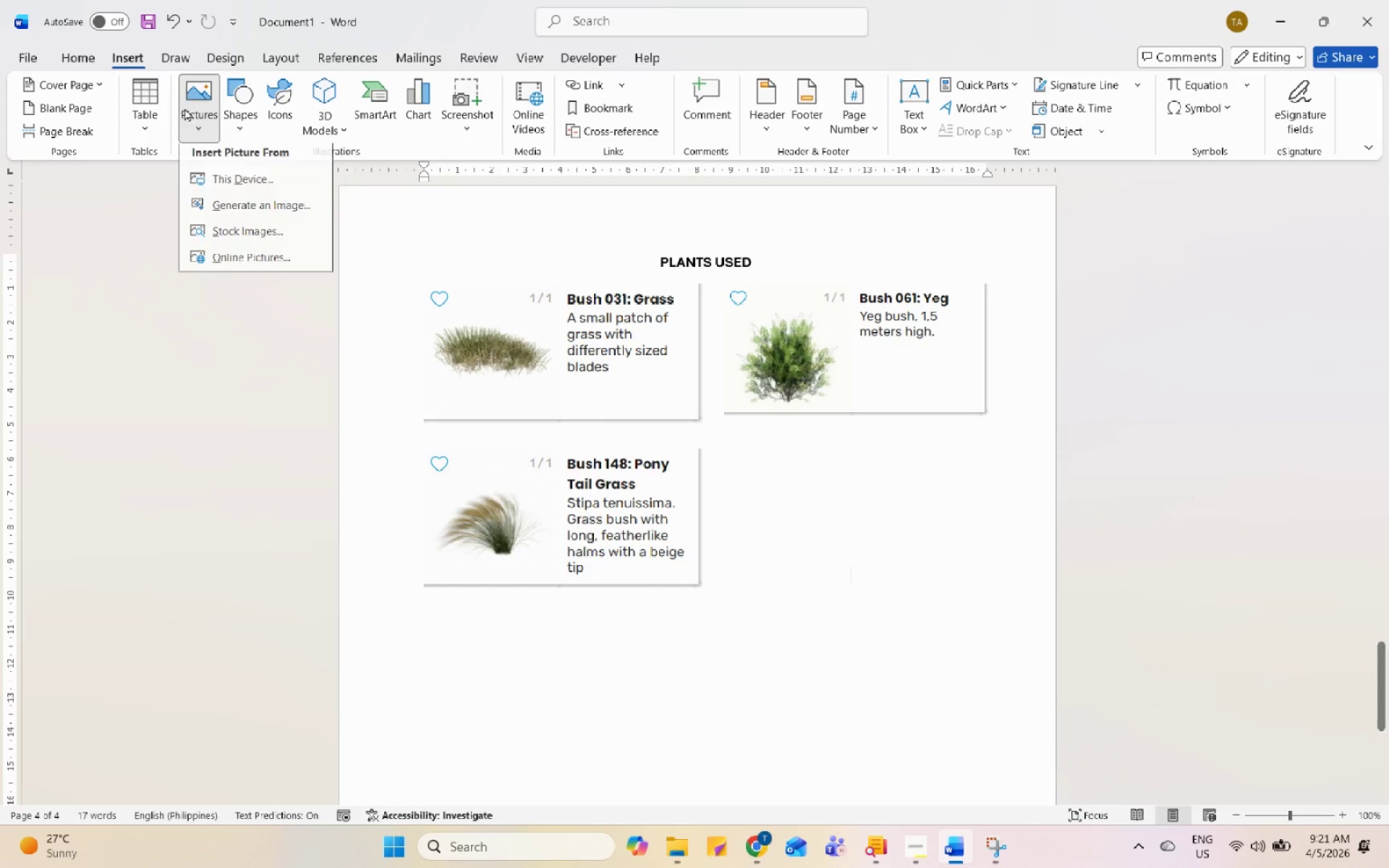 
double_click([222, 185])
 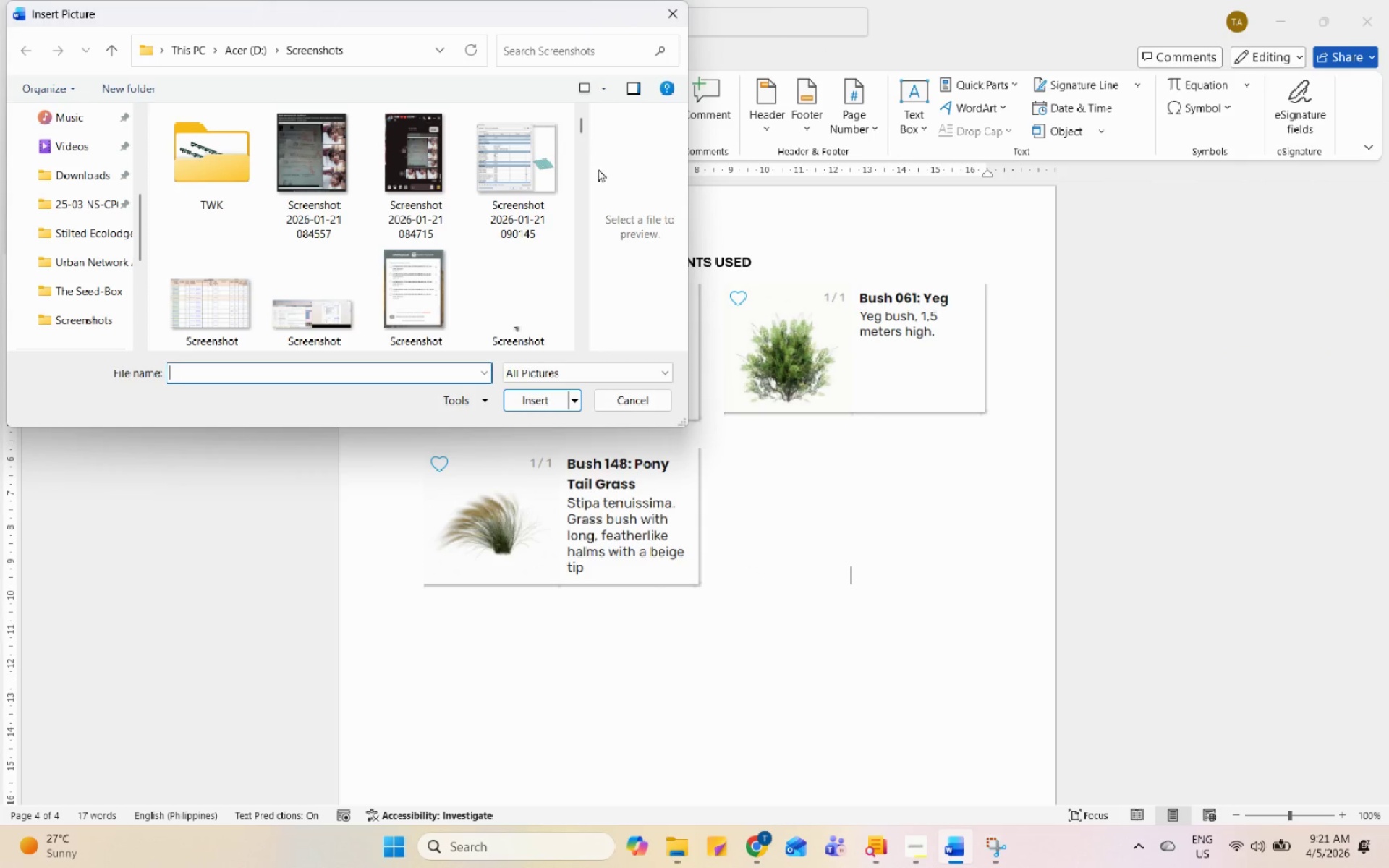 
left_click_drag(start_coordinate=[579, 126], to_coordinate=[578, 350])
 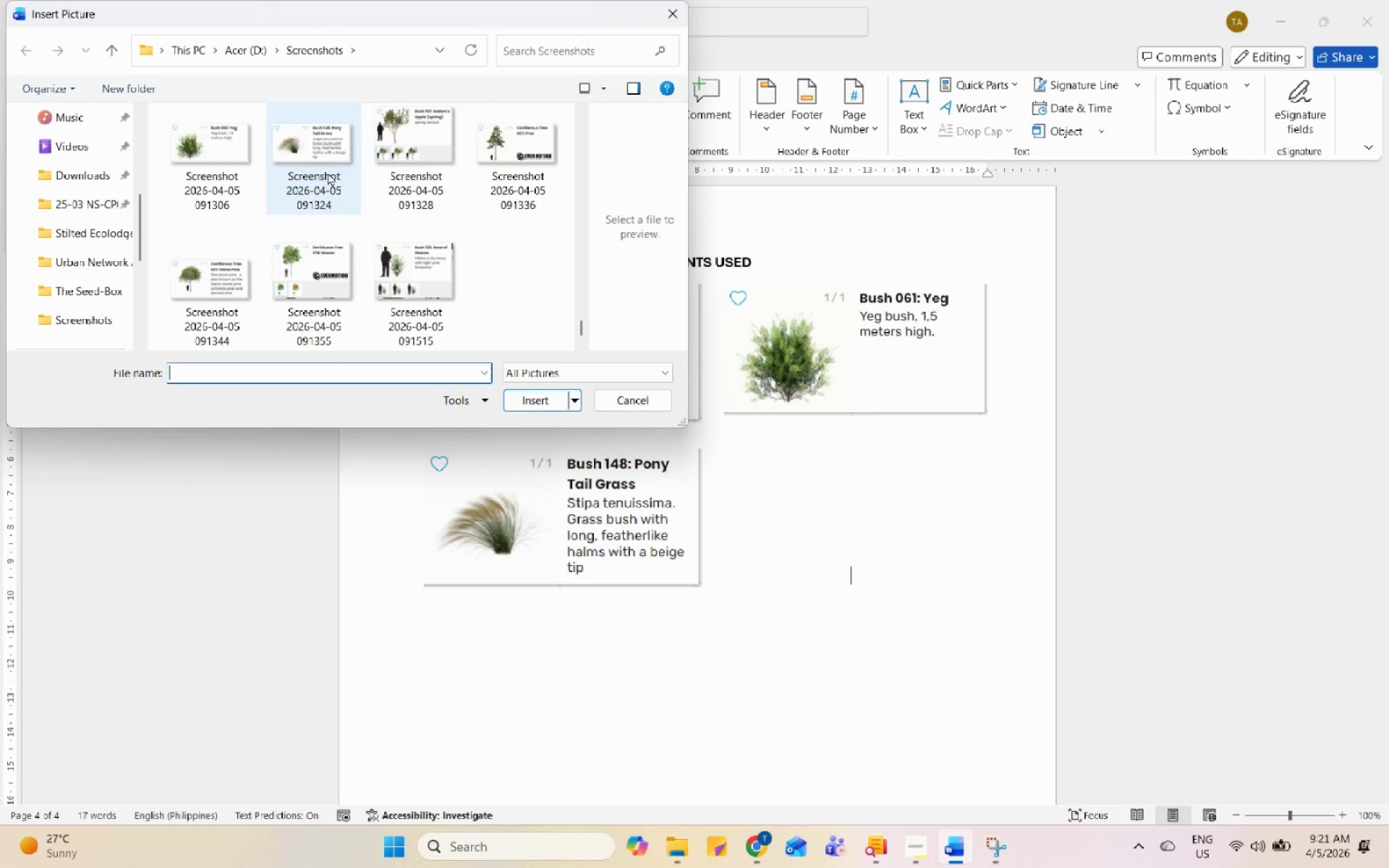 
left_click([432, 157])
 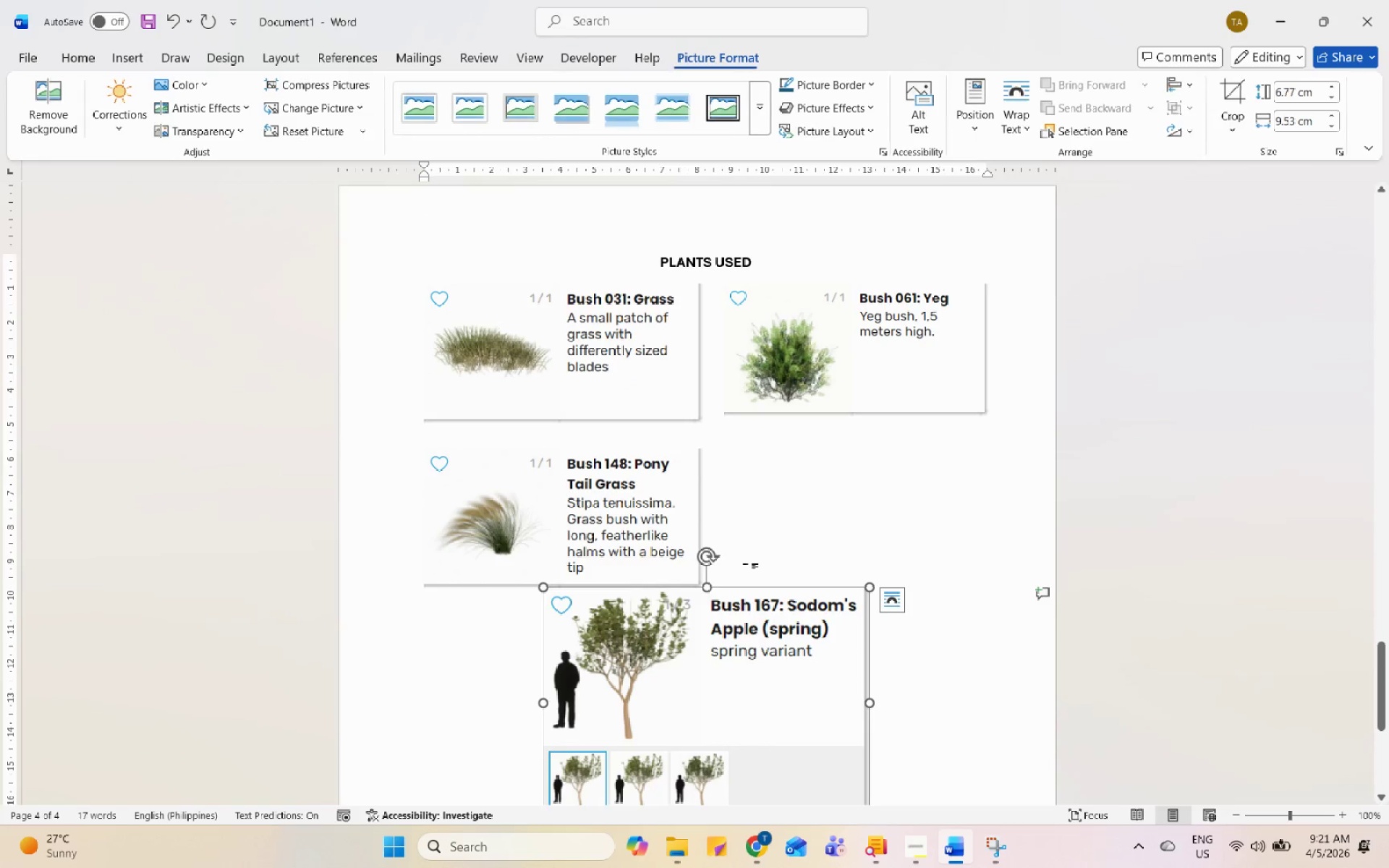 
scroll: coordinate [715, 651], scroll_direction: down, amount: 1.0
 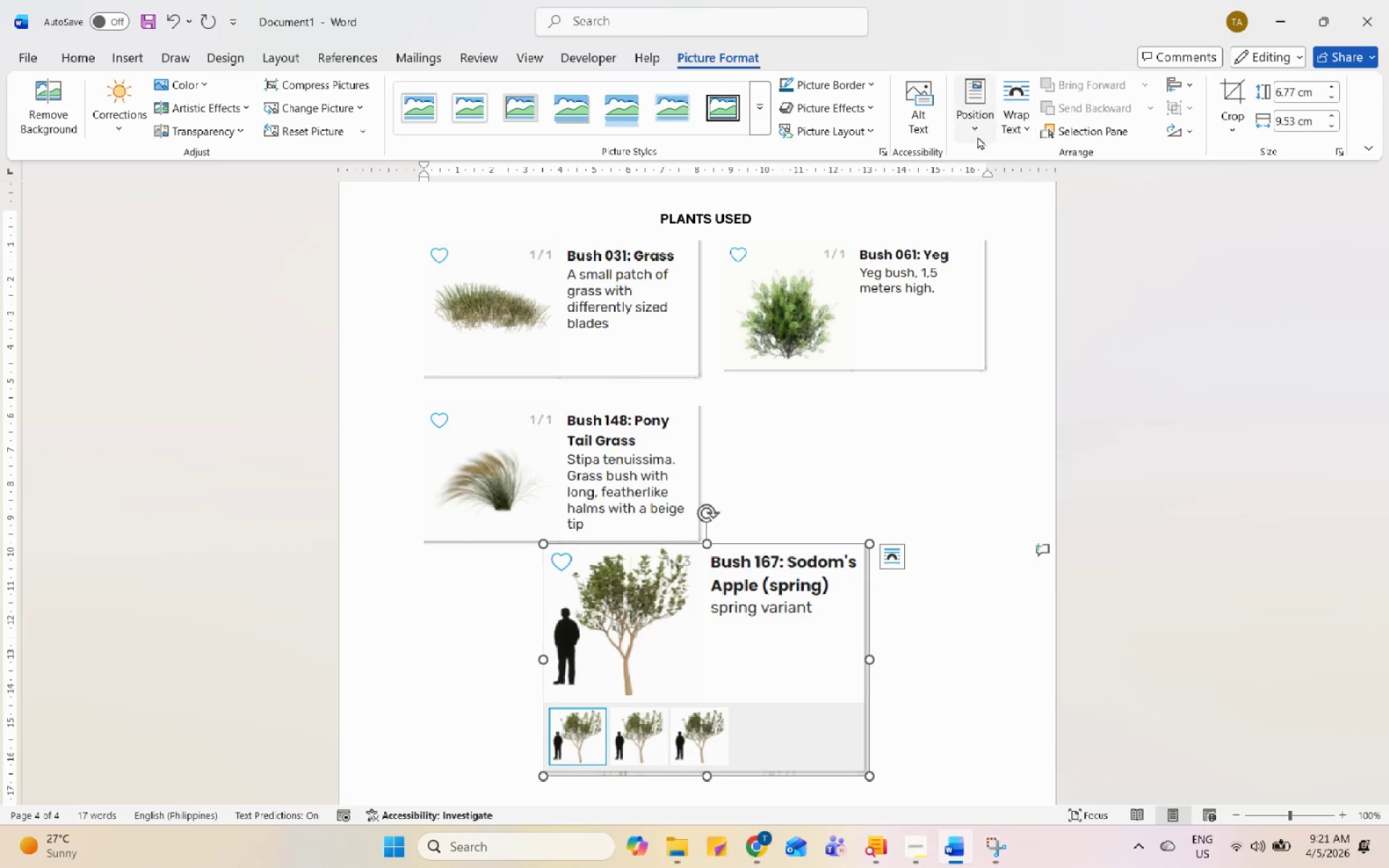 
left_click([978, 127])
 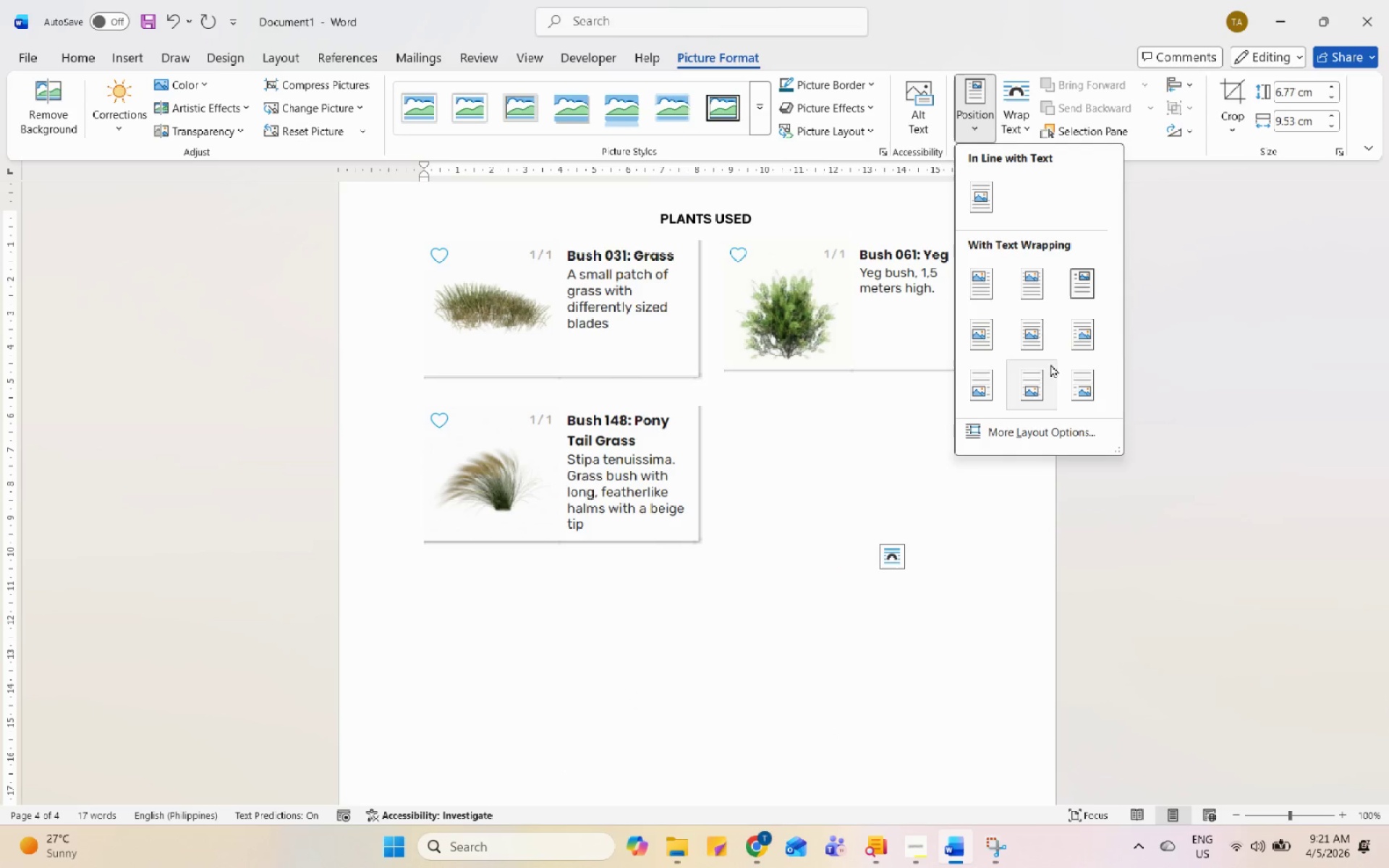 
left_click([1072, 333])
 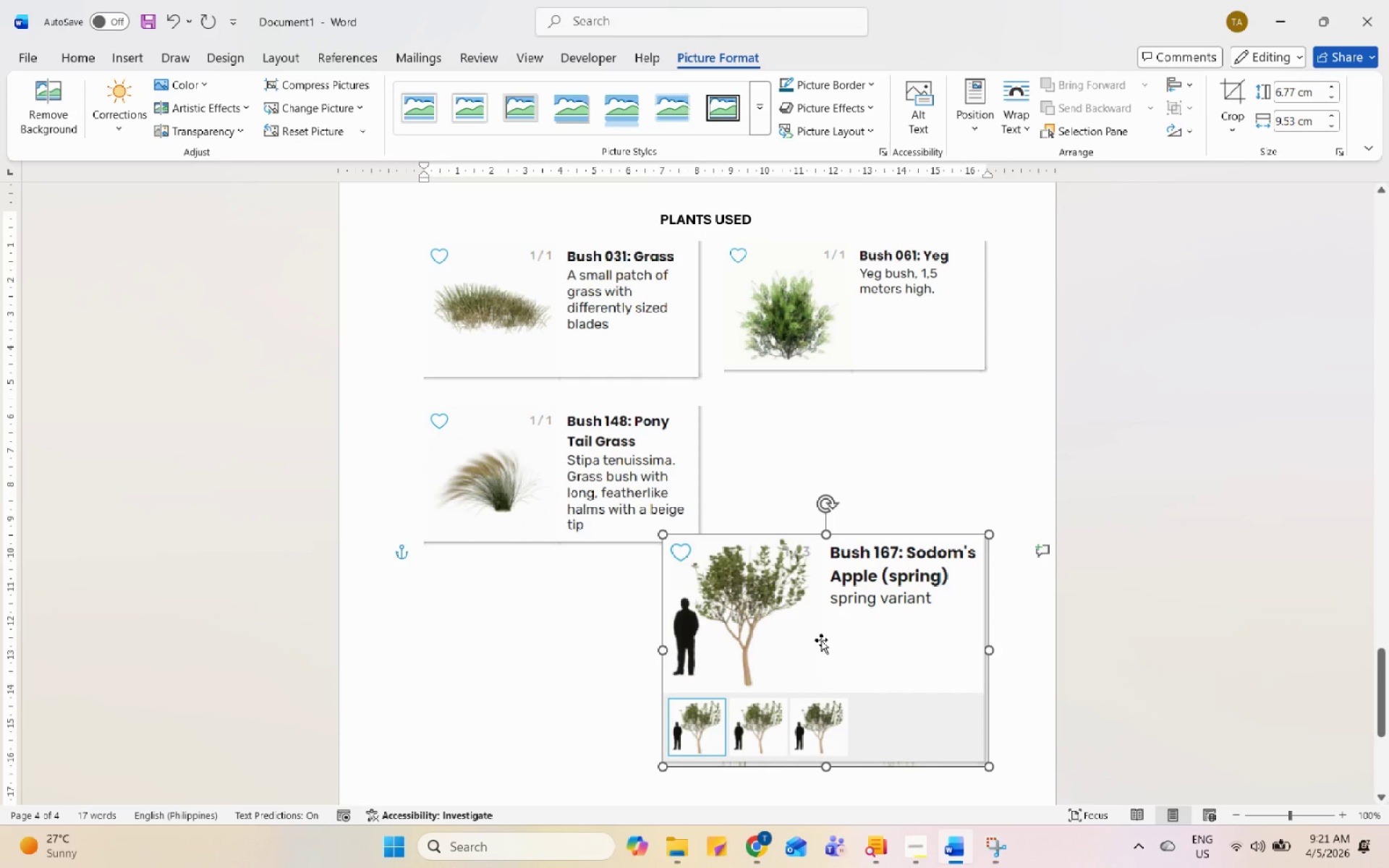 
left_click_drag(start_coordinate=[819, 644], to_coordinate=[825, 504])
 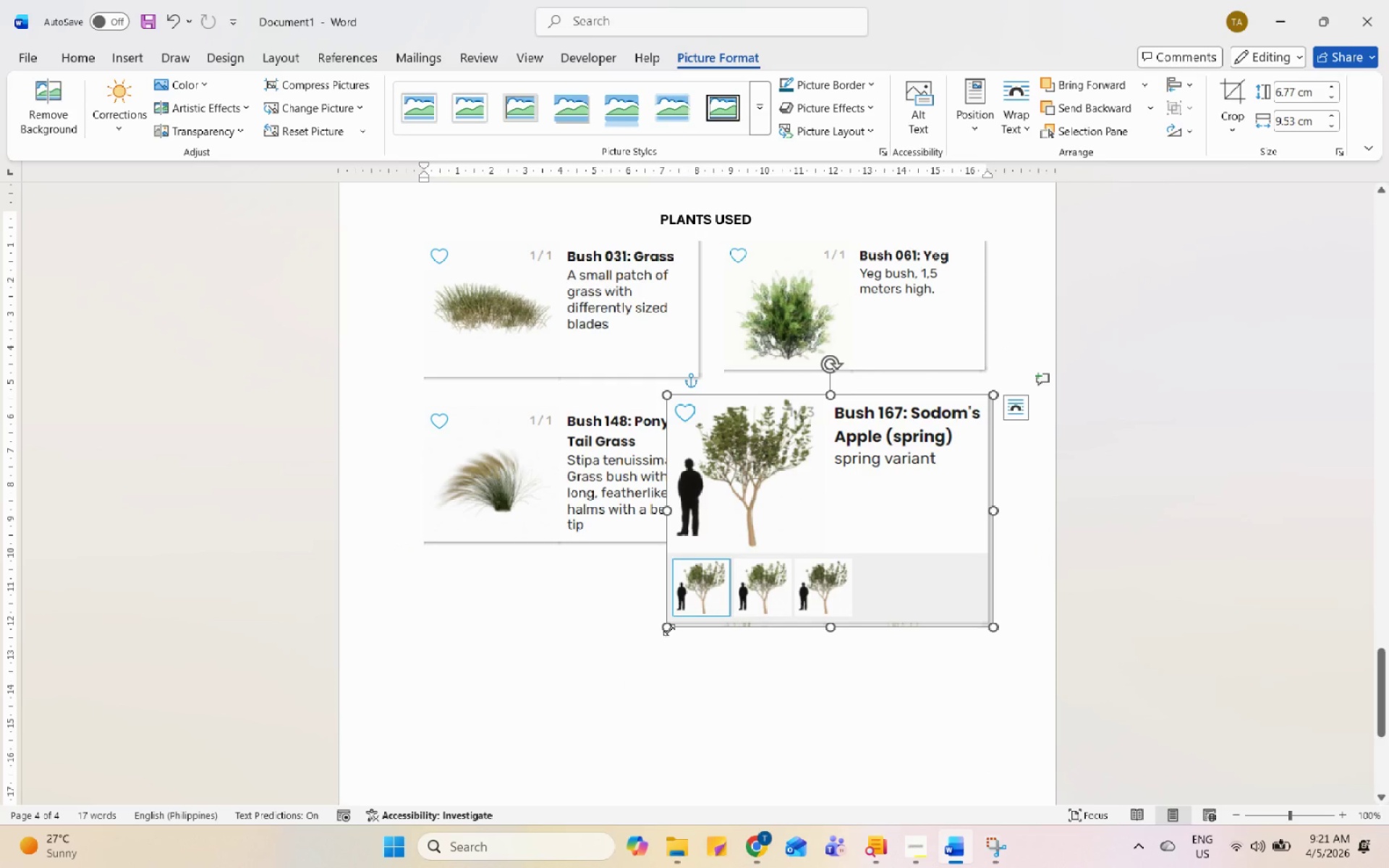 
left_click_drag(start_coordinate=[667, 630], to_coordinate=[749, 582])
 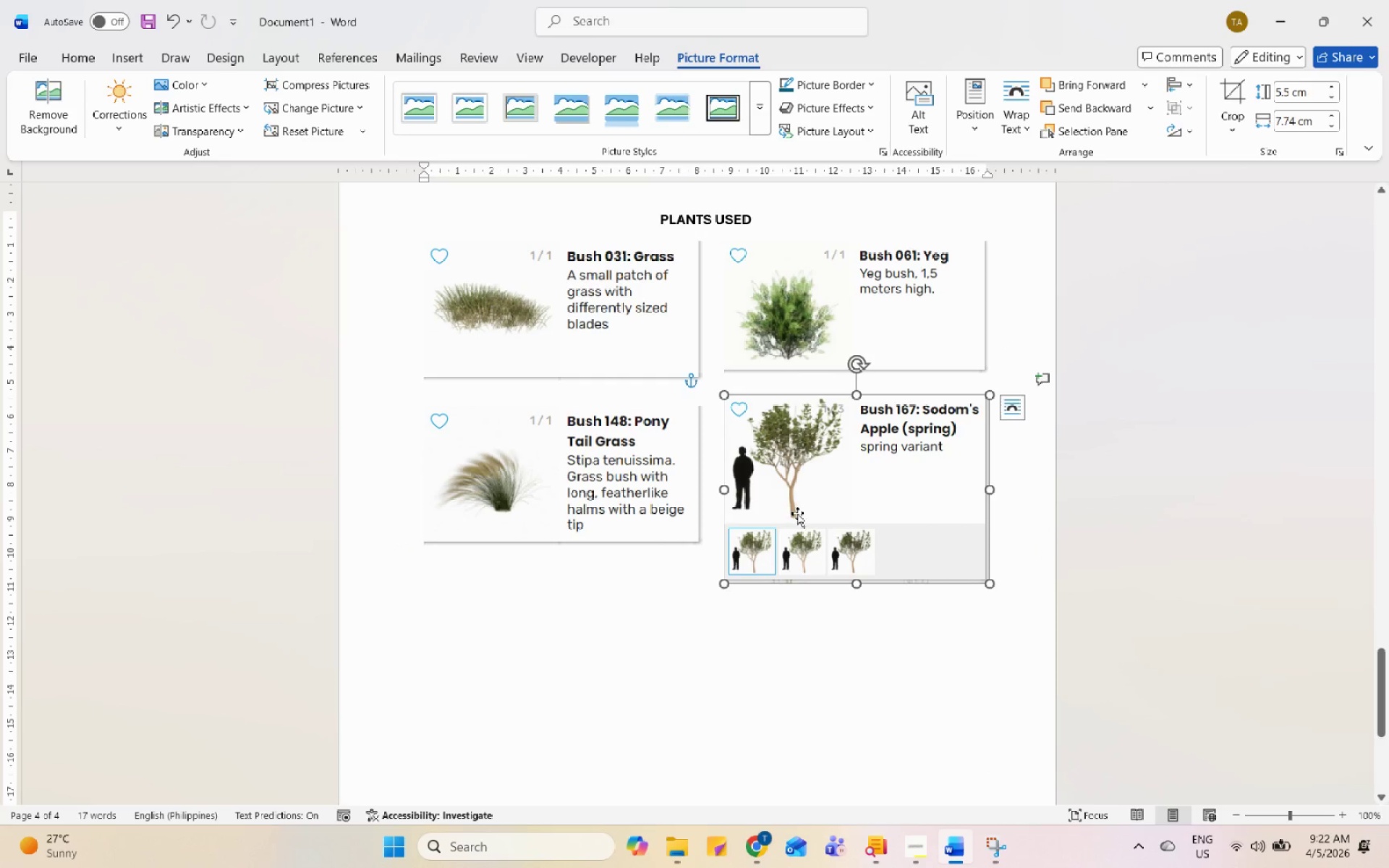 
left_click([1011, 566])
 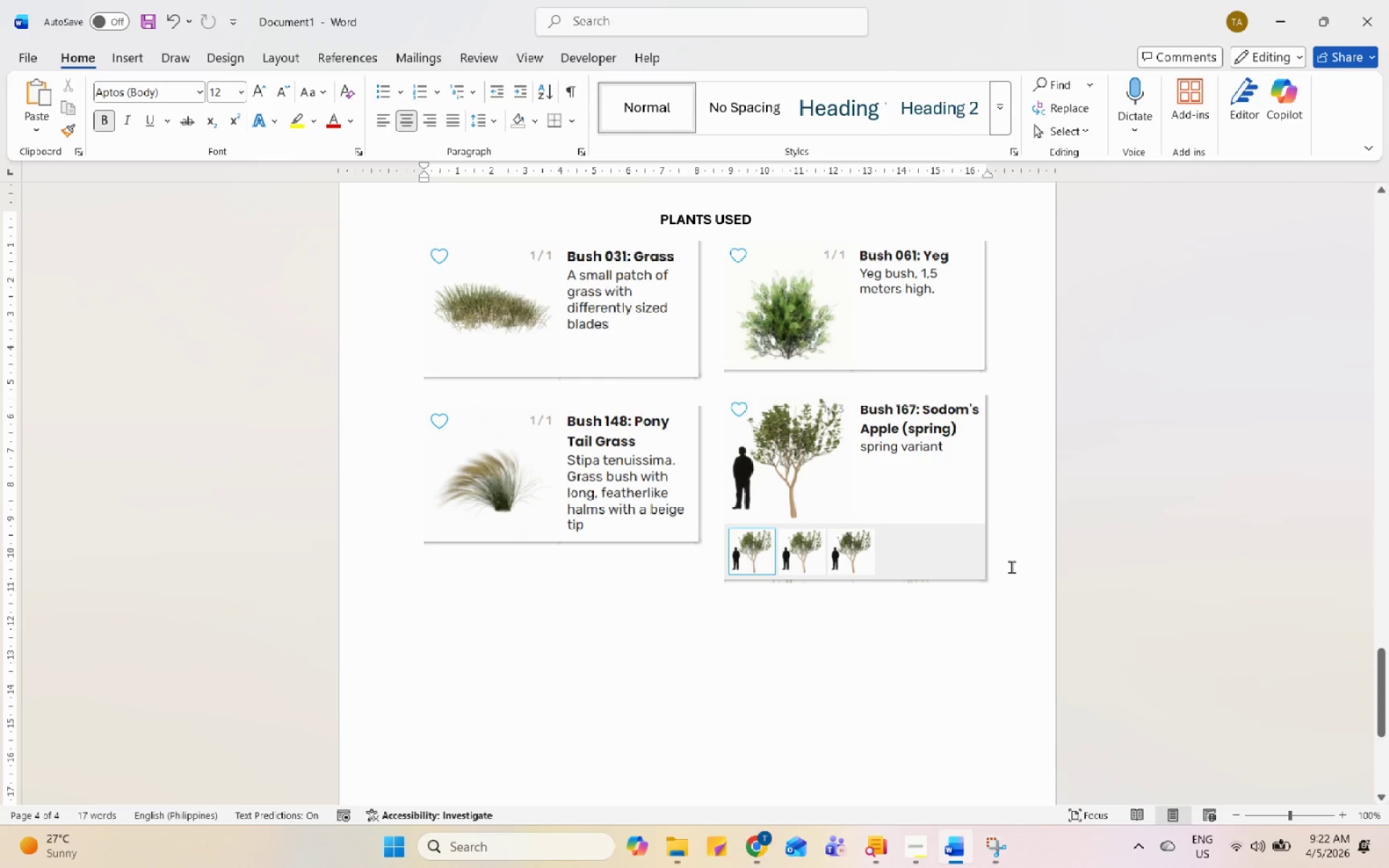 
key(Enter)
 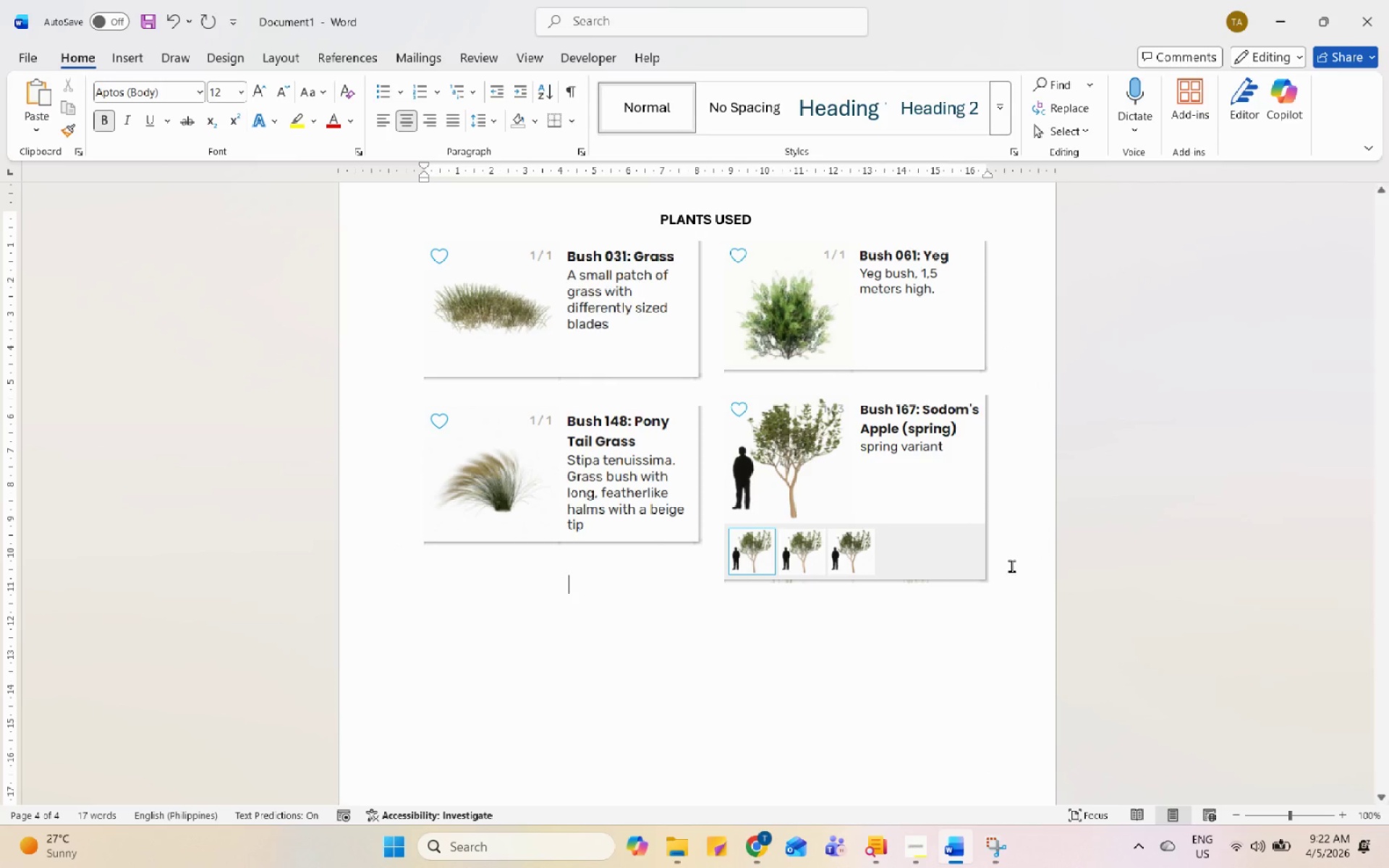 
key(Enter)
 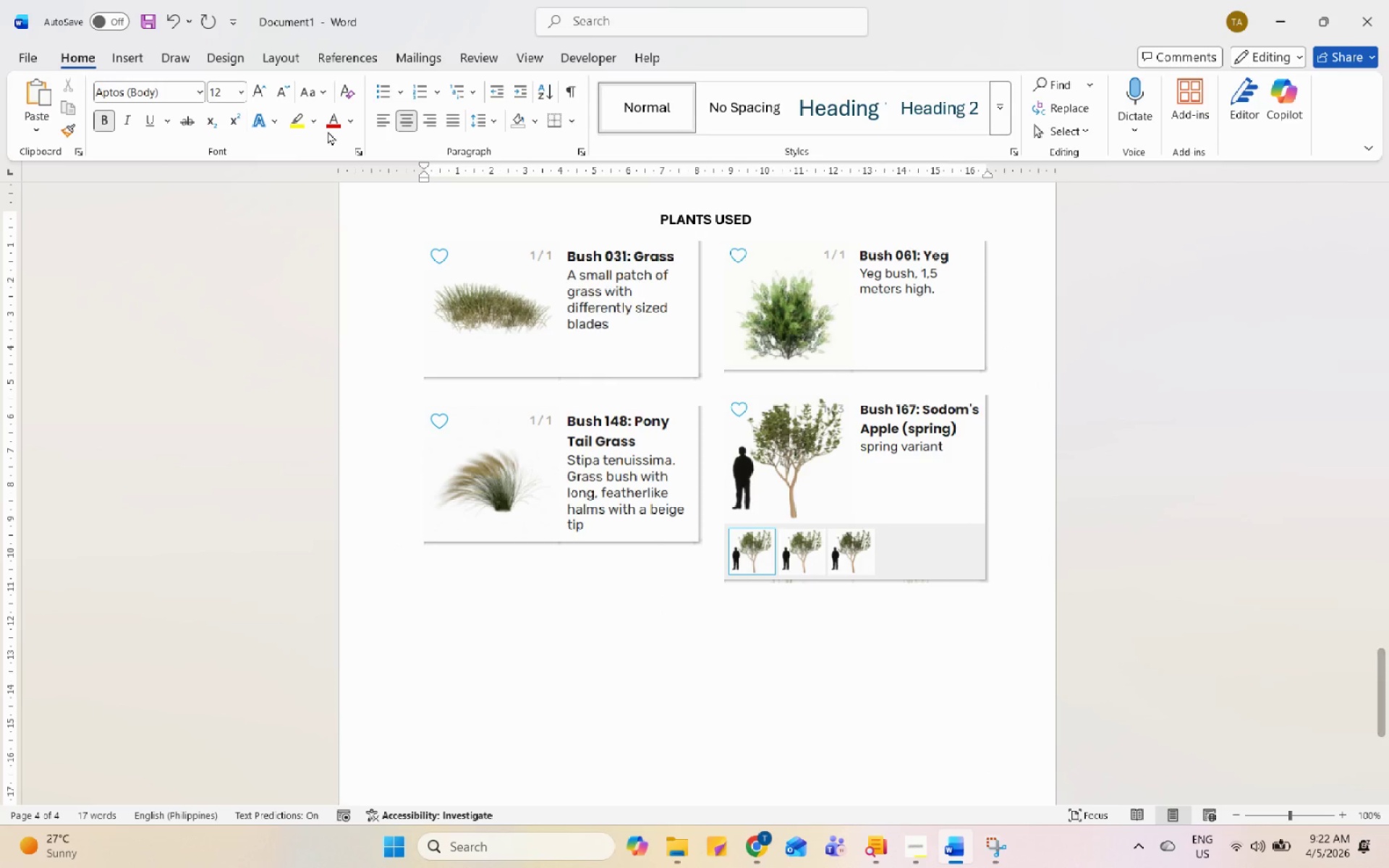 
left_click([124, 61])
 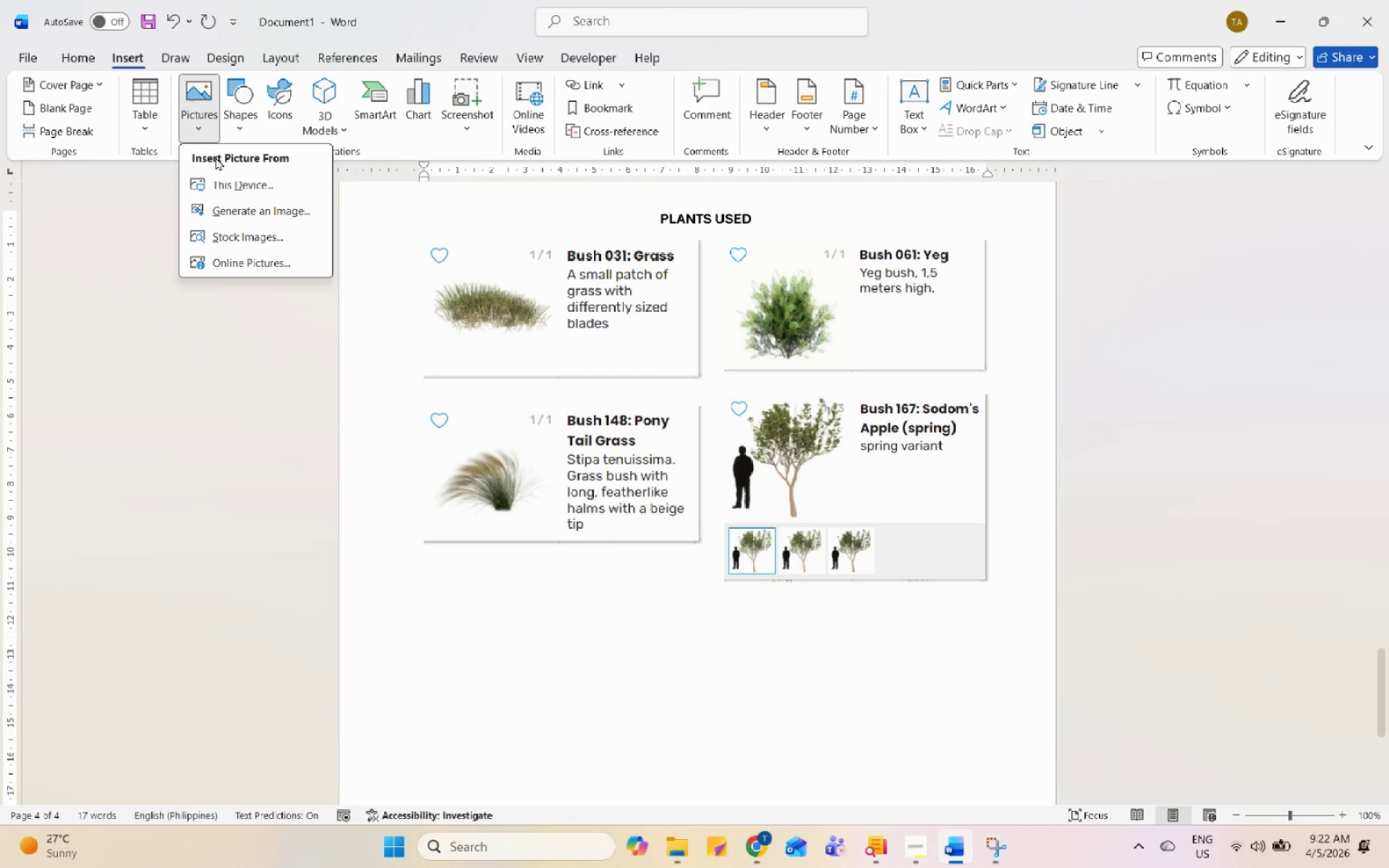 
double_click([220, 175])
 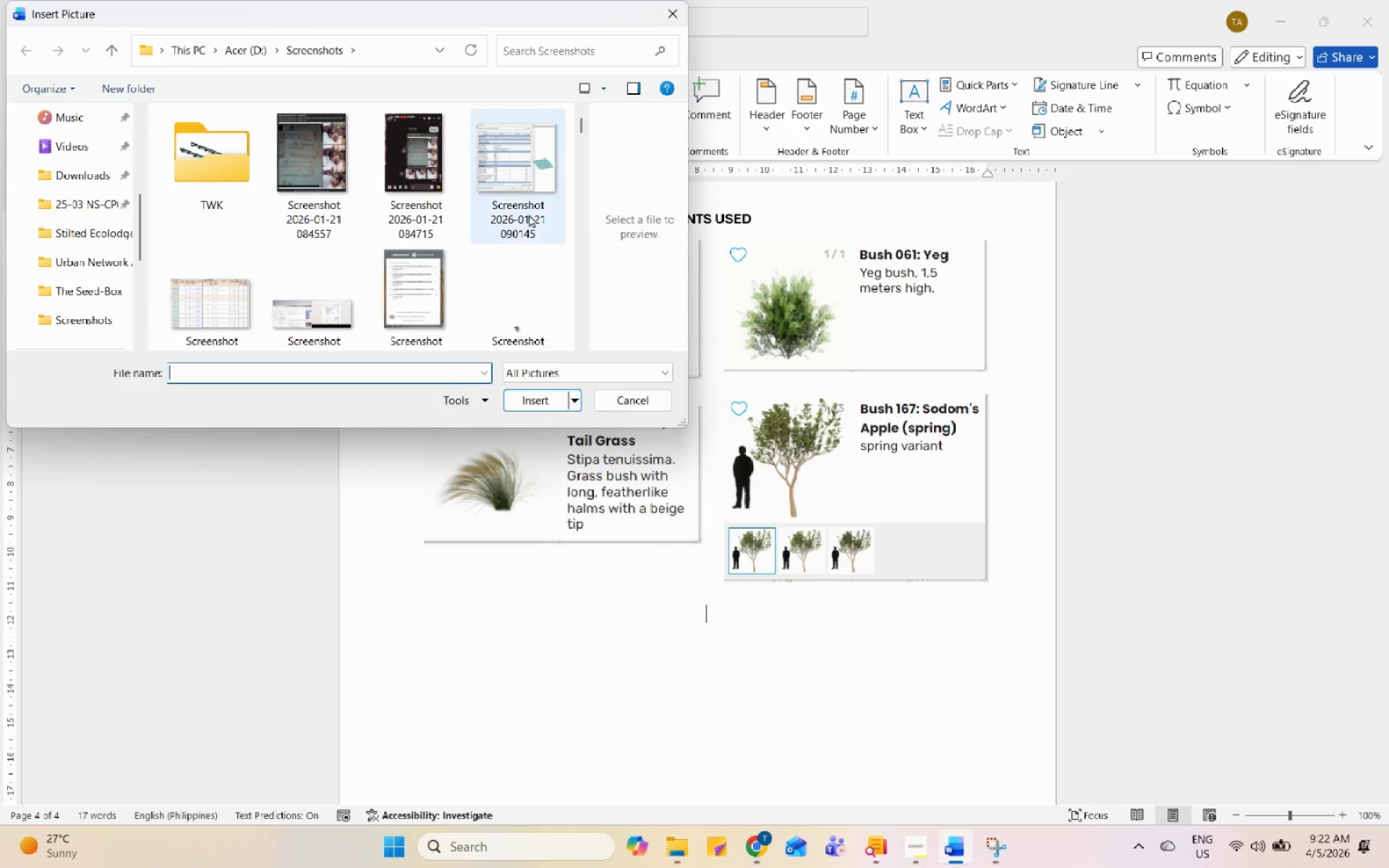 
scroll: coordinate [462, 185], scroll_direction: down, amount: 1.0
 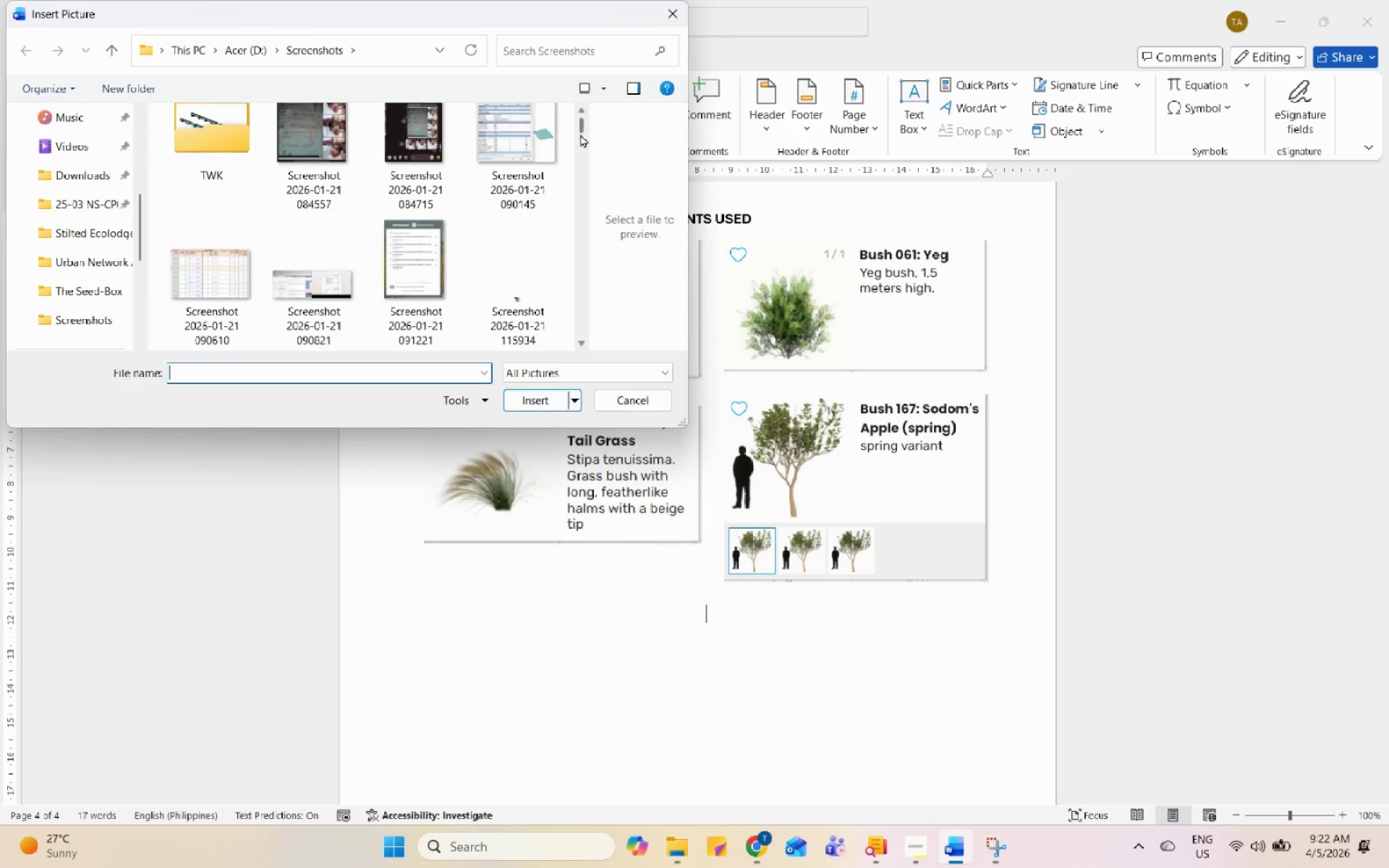 
left_click_drag(start_coordinate=[582, 127], to_coordinate=[575, 344])
 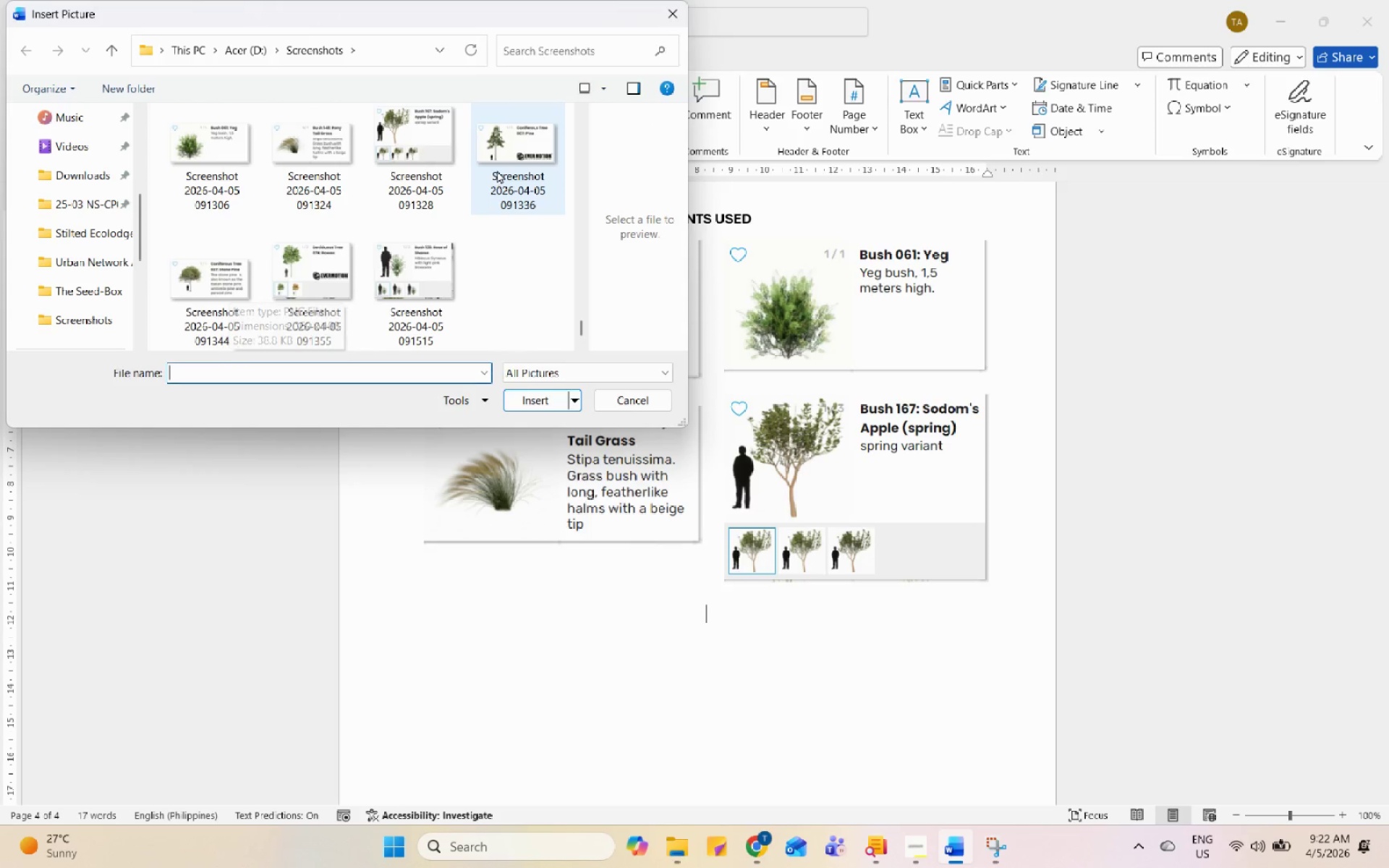 
left_click([506, 152])
 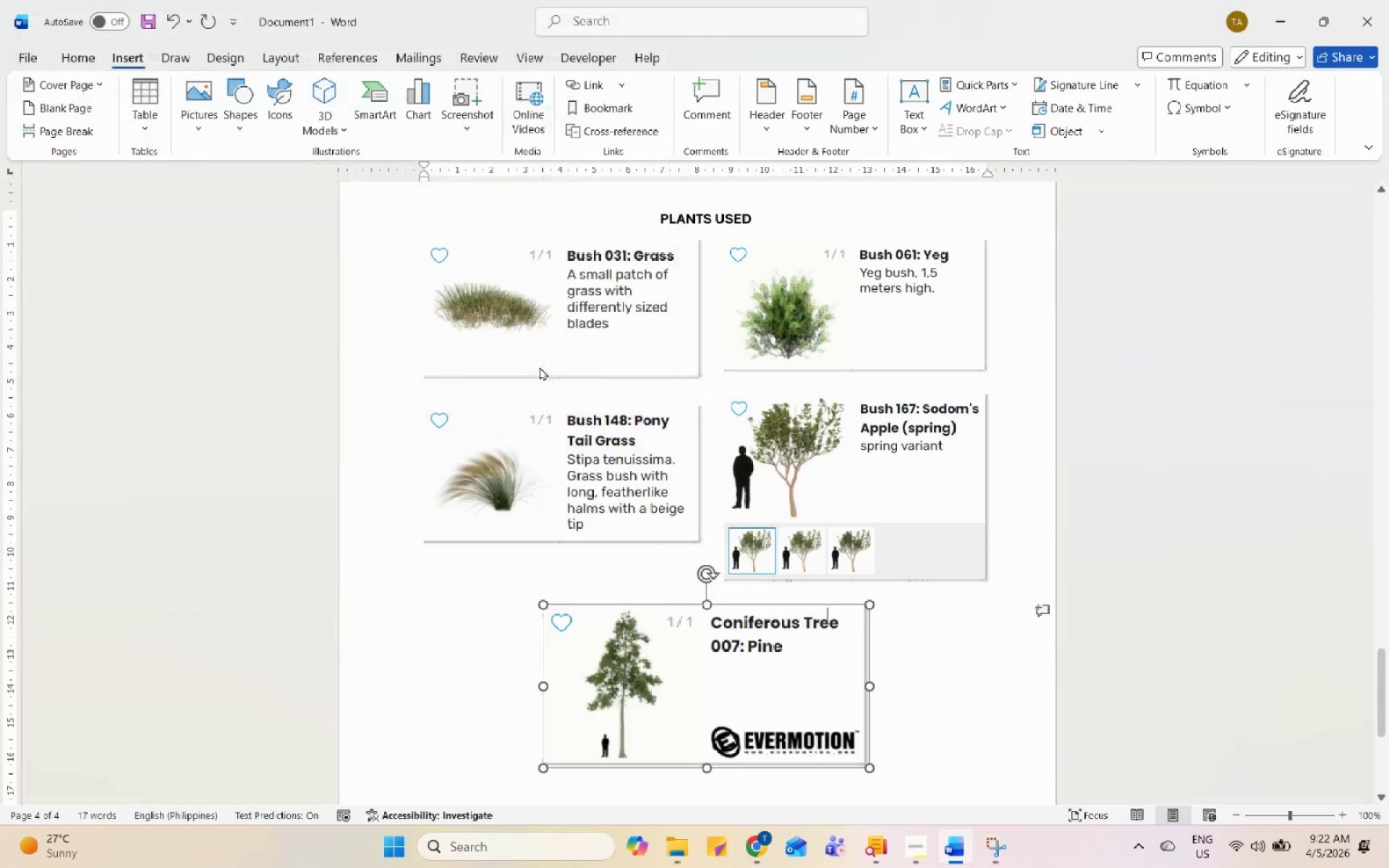 
left_click_drag(start_coordinate=[751, 621], to_coordinate=[712, 620])
 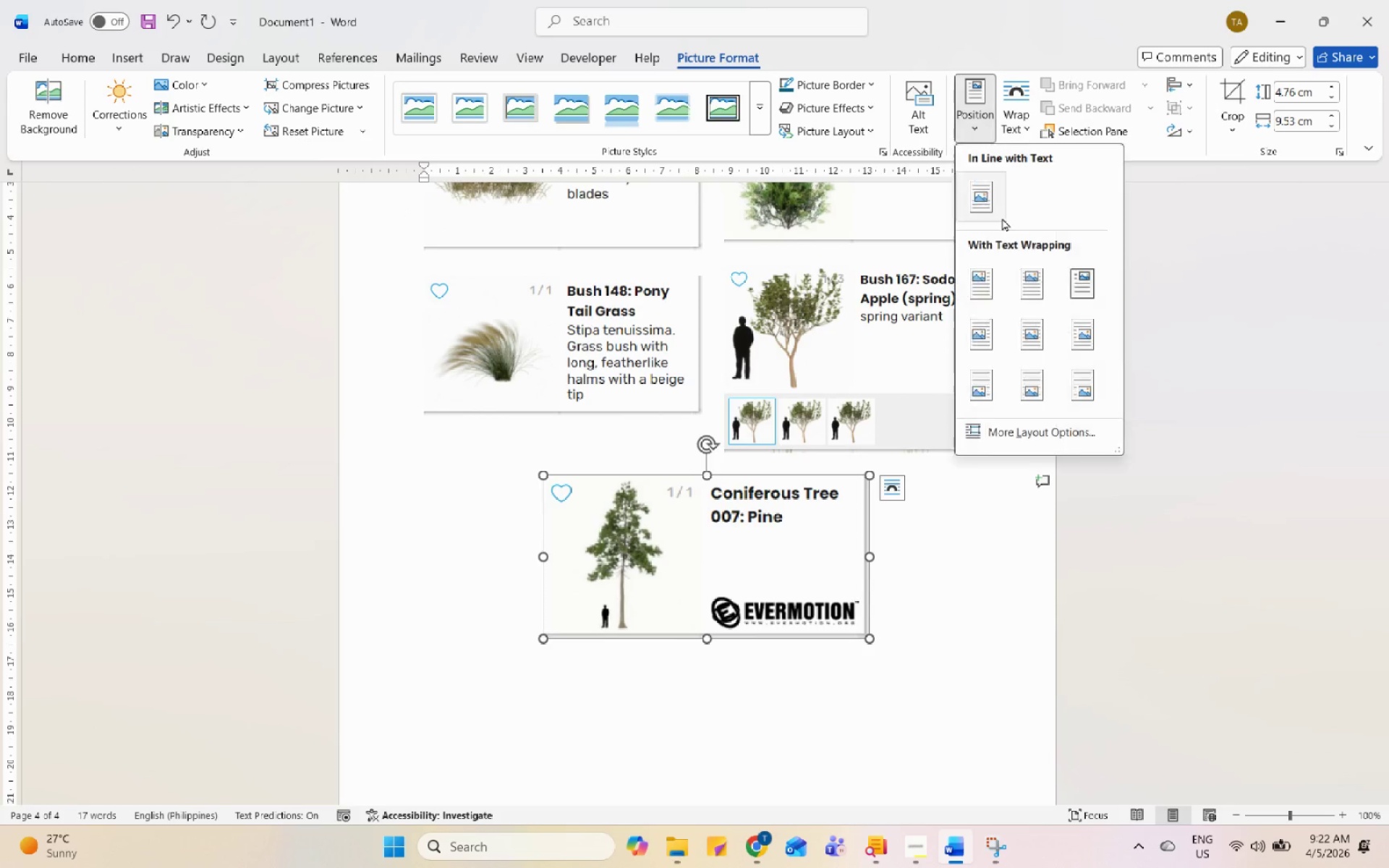 
scroll: coordinate [572, 351], scroll_direction: down, amount: 3.0
 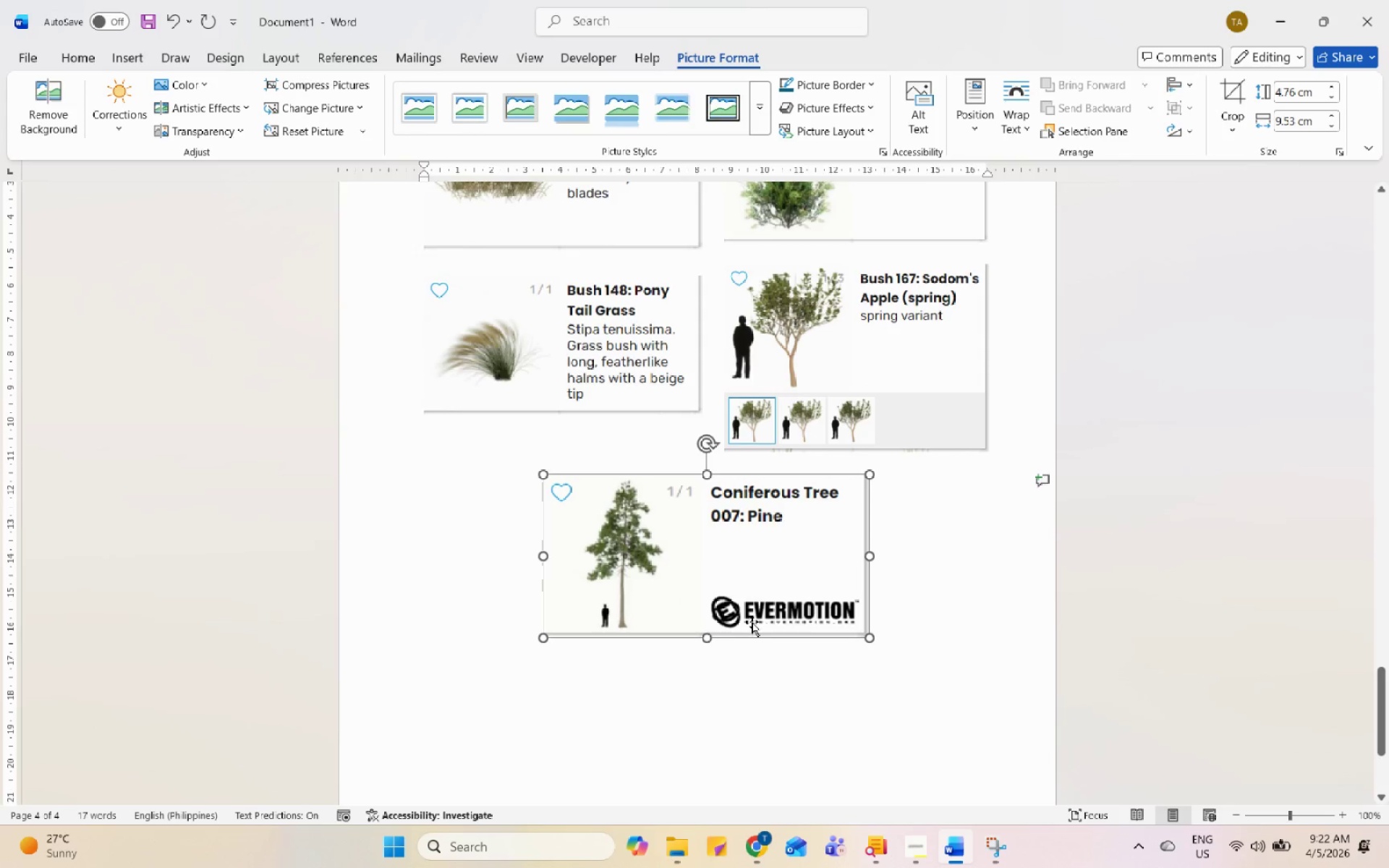 
left_click([987, 327])
 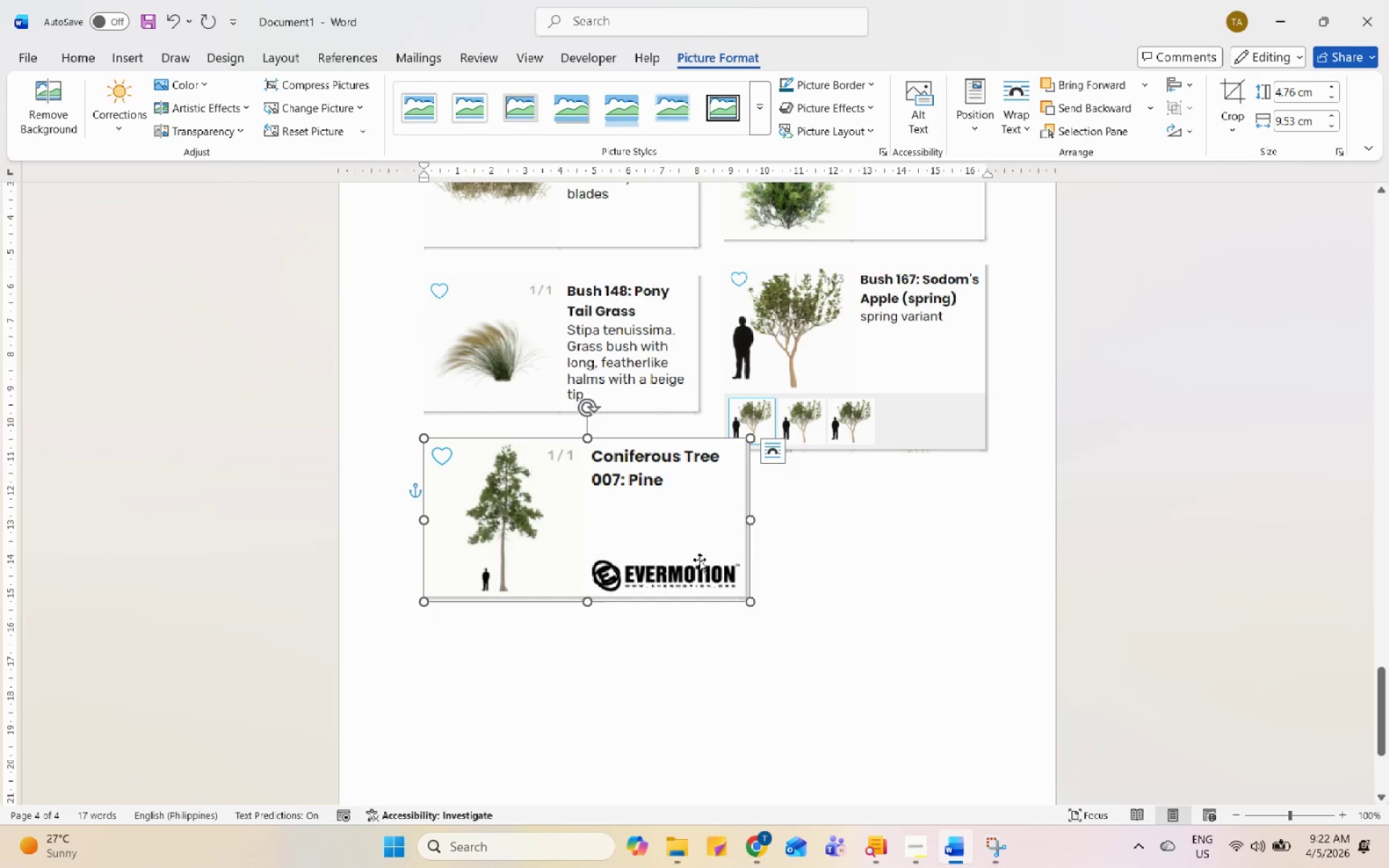 
left_click_drag(start_coordinate=[687, 553], to_coordinate=[664, 592])
 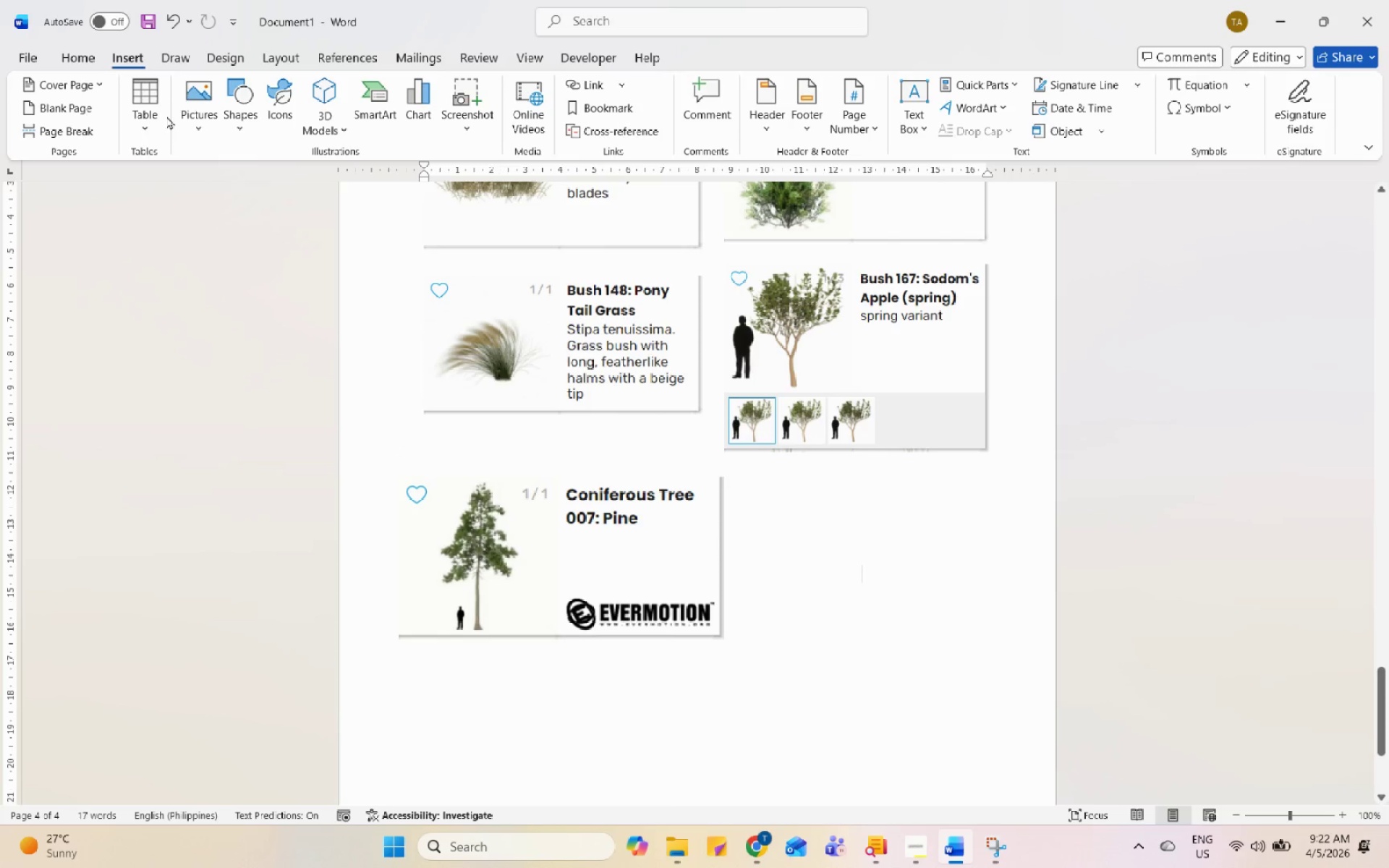 
double_click([256, 198])
 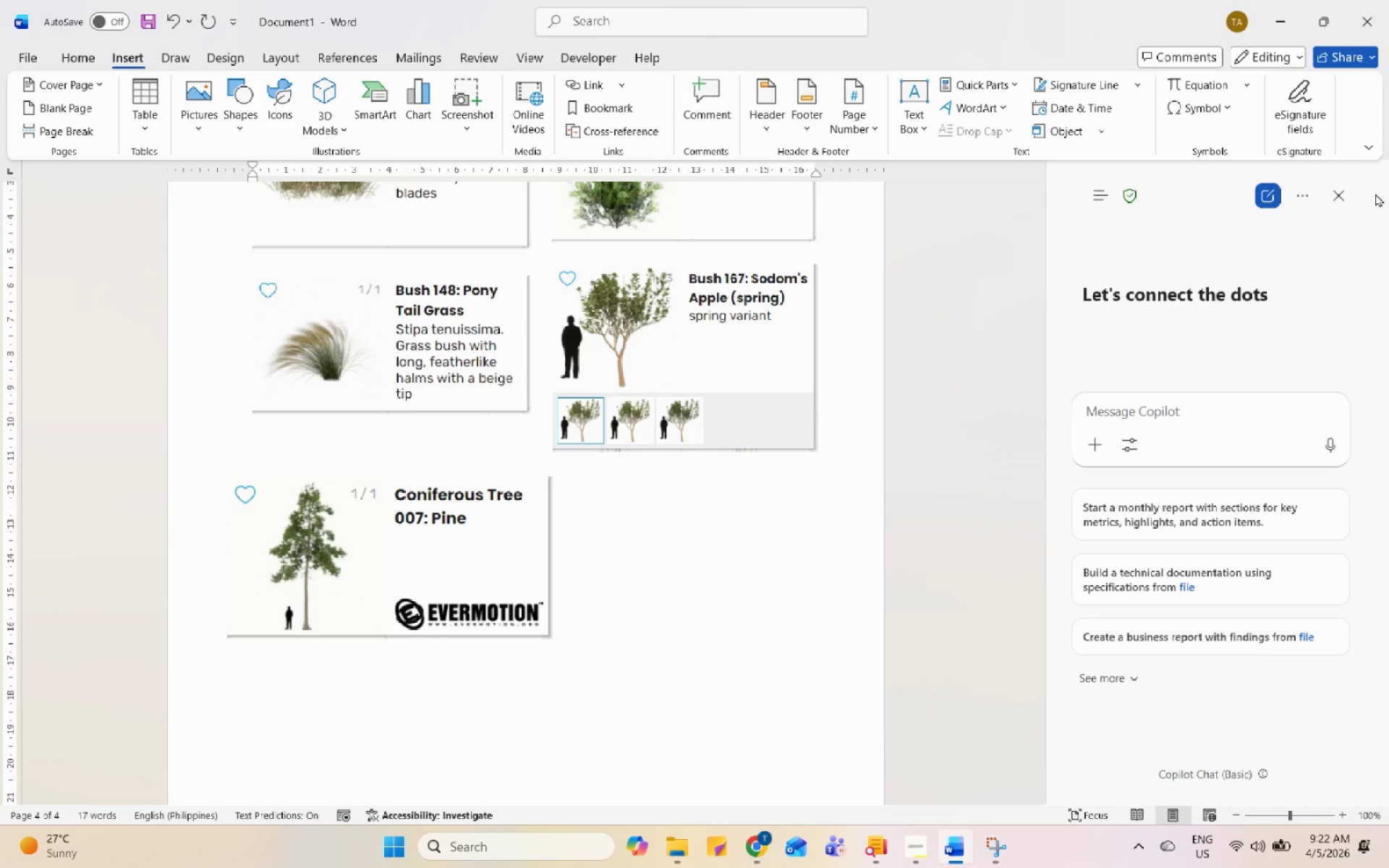 
left_click([1338, 195])
 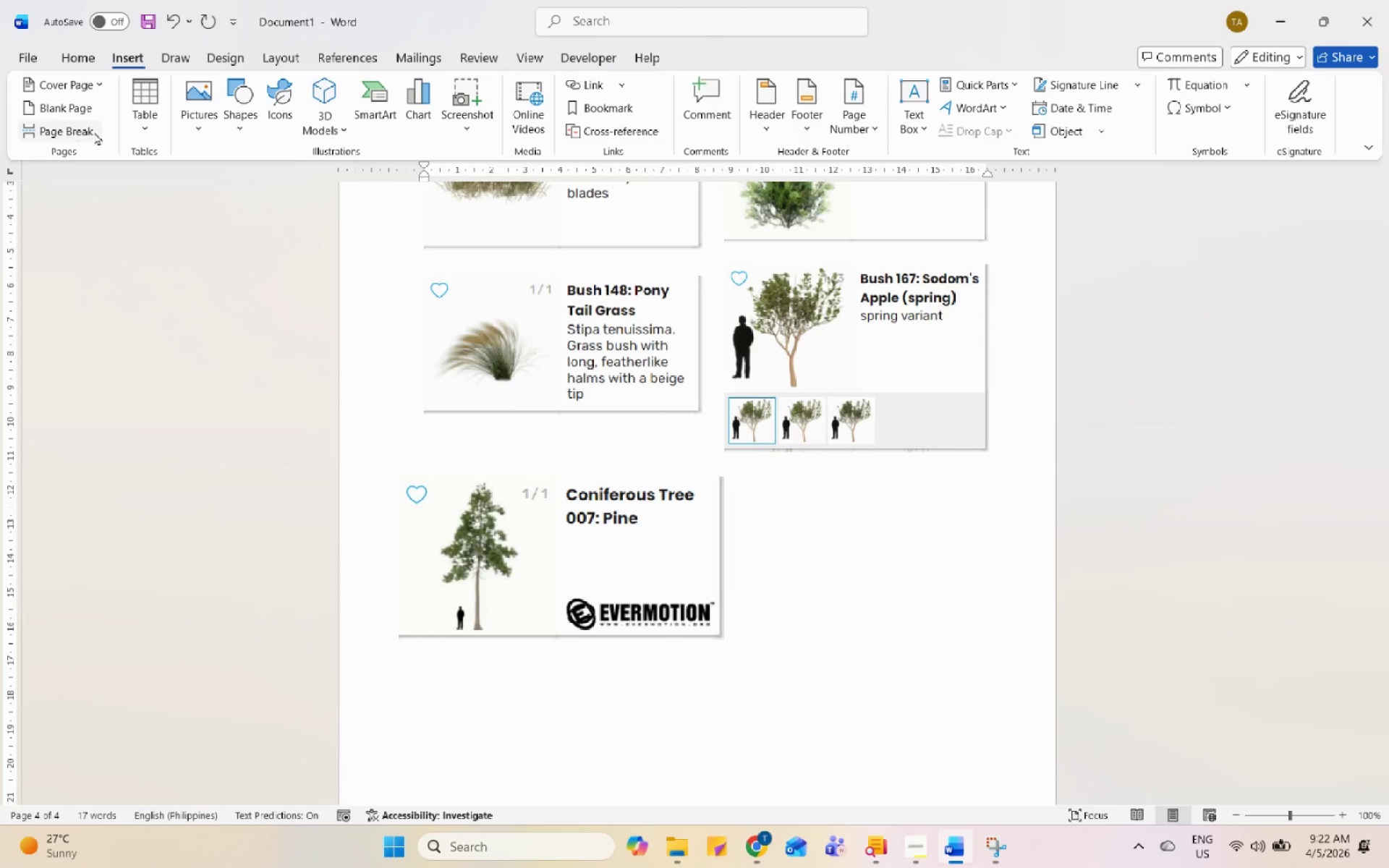 
left_click([190, 113])
 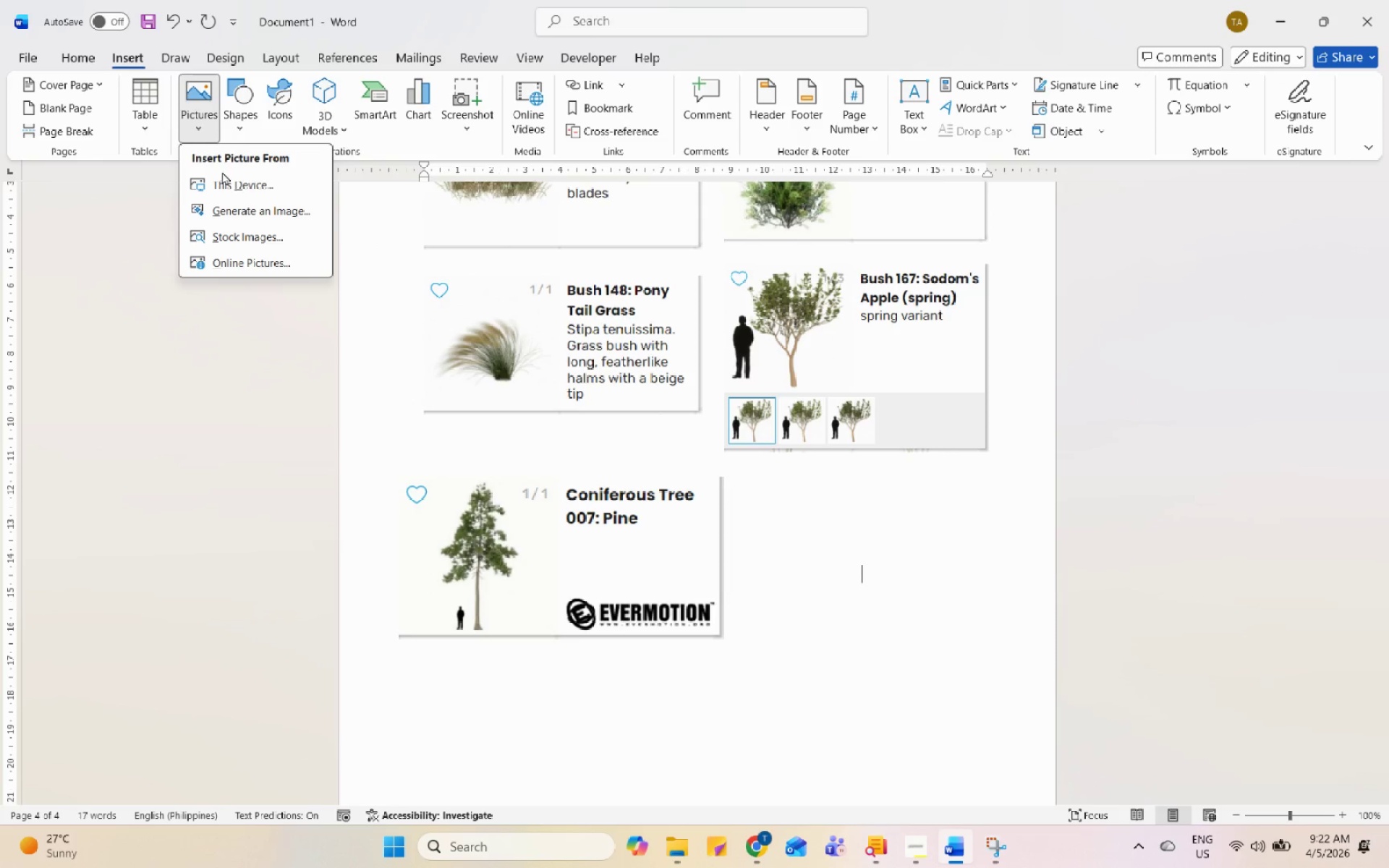 
left_click([230, 180])
 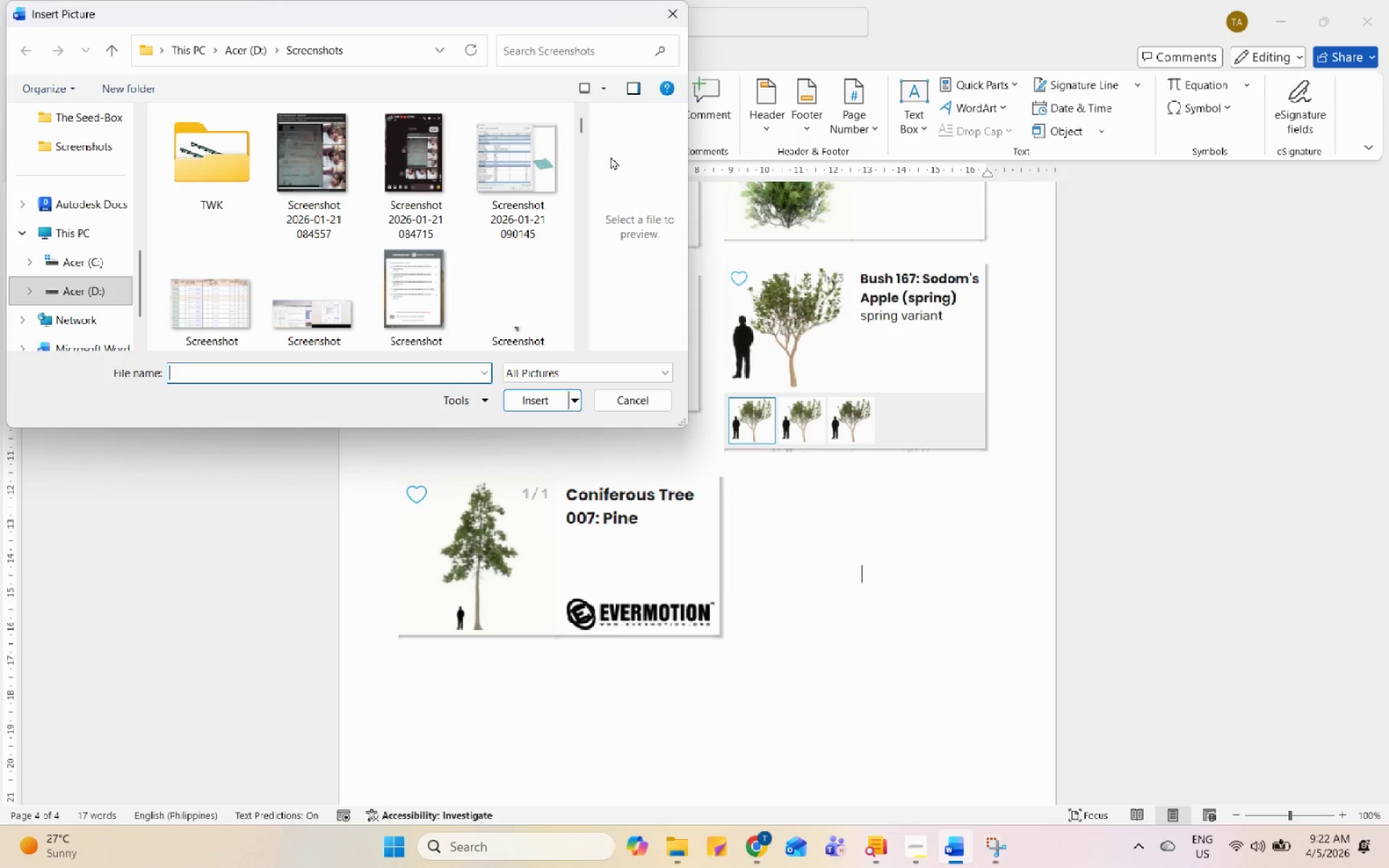 
left_click_drag(start_coordinate=[579, 124], to_coordinate=[579, 349])
 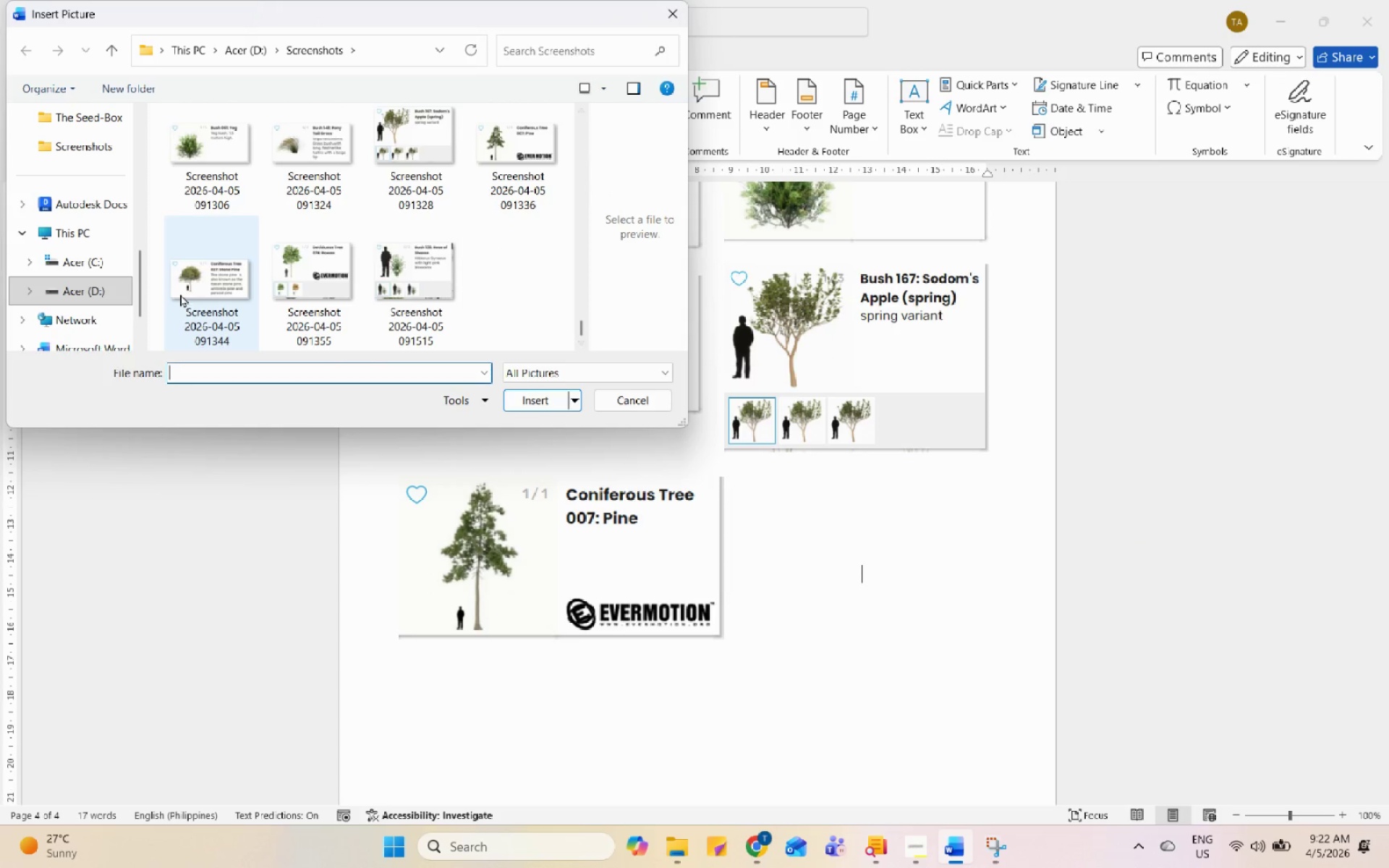 
left_click([180, 294])
 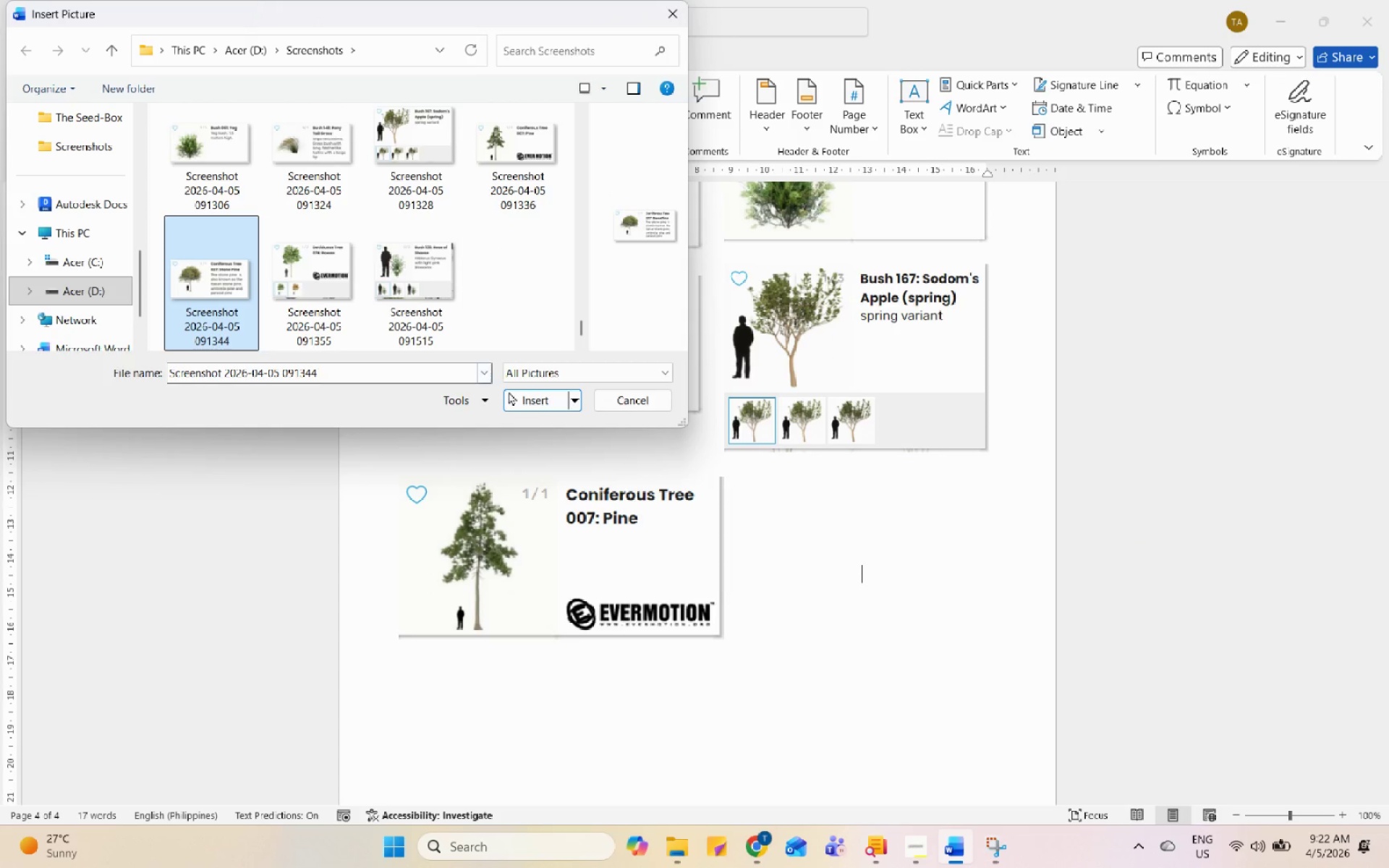 
left_click([534, 391])
 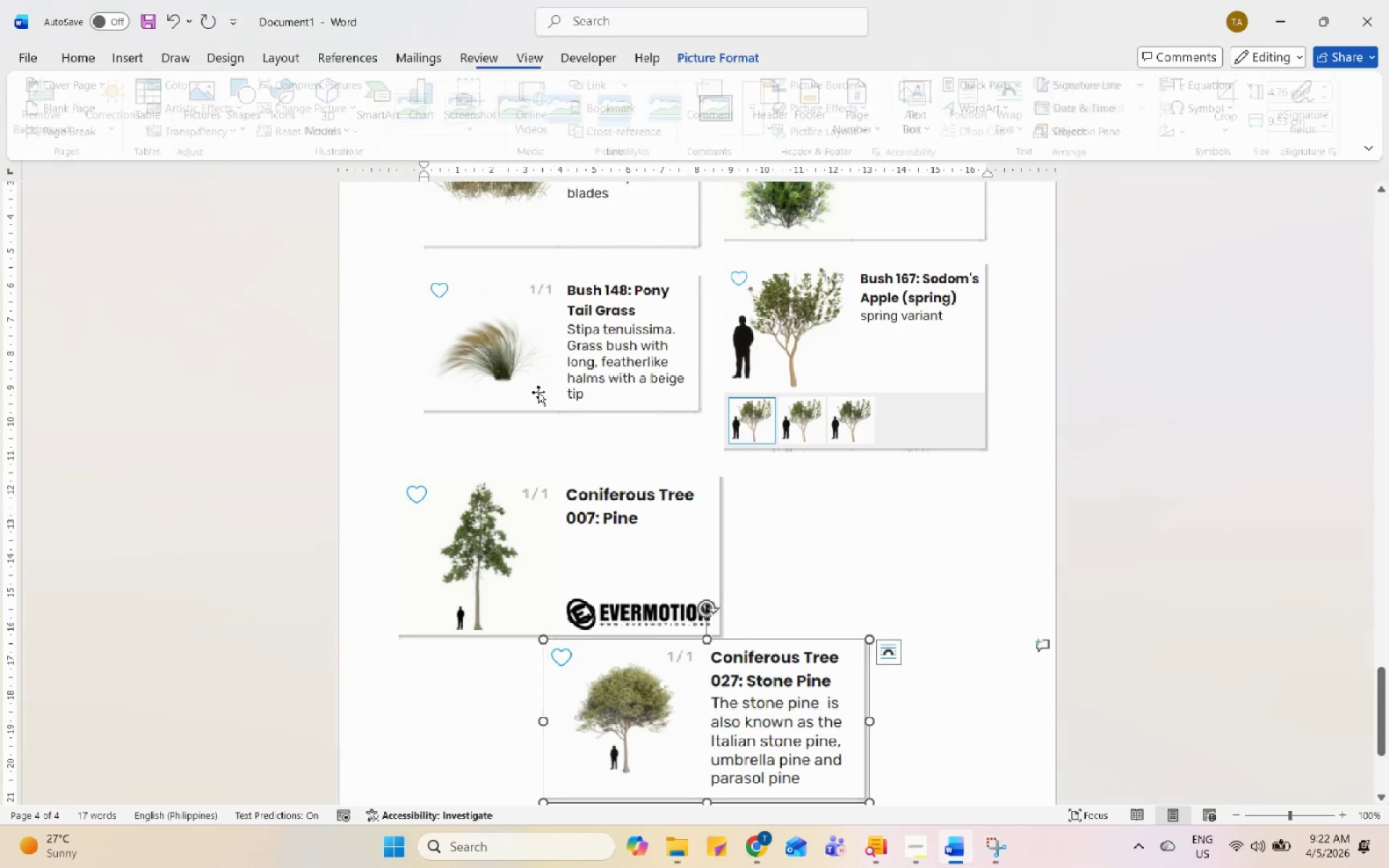 
left_click_drag(start_coordinate=[684, 567], to_coordinate=[821, 441])
 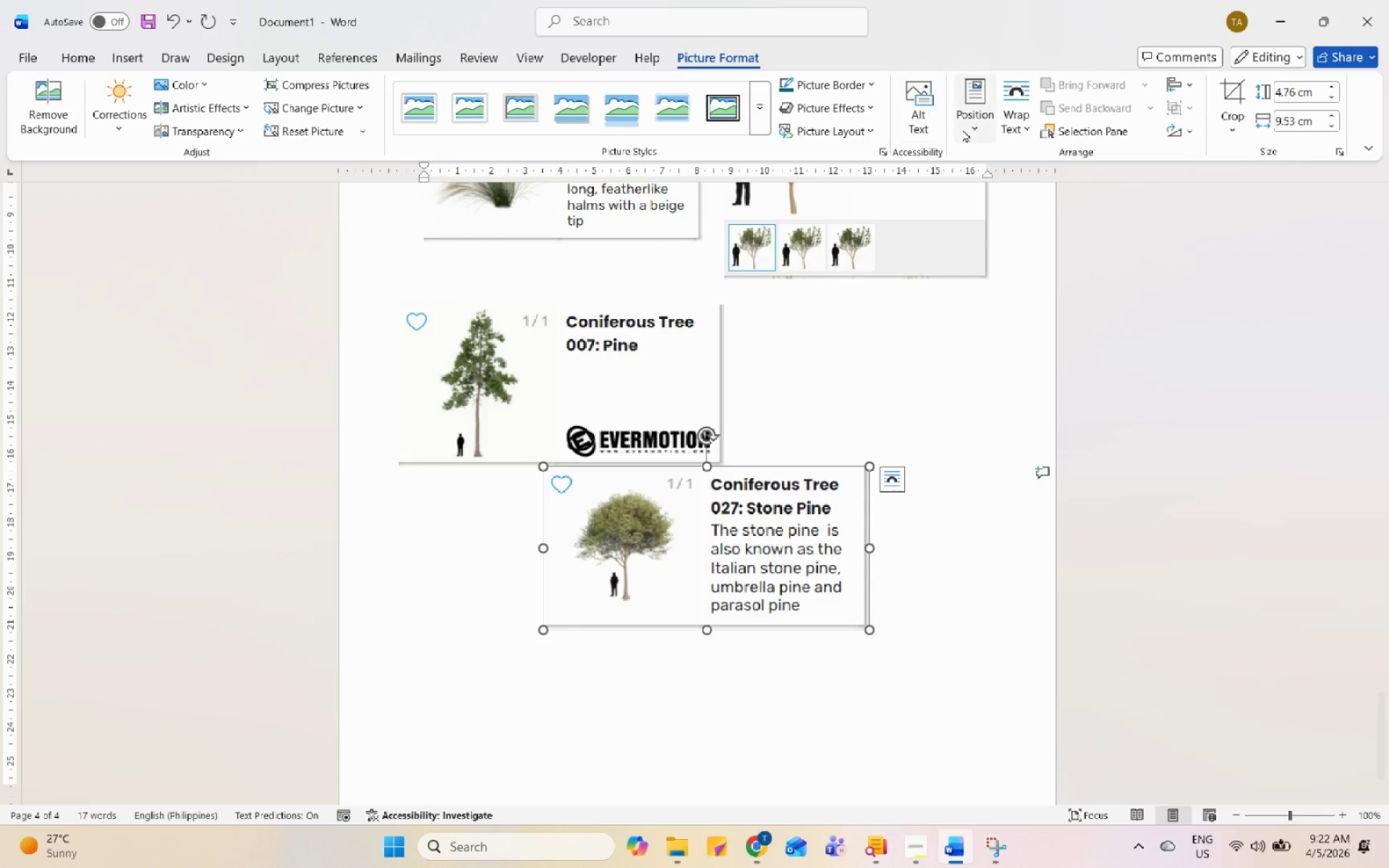 
scroll: coordinate [677, 458], scroll_direction: down, amount: 4.0
 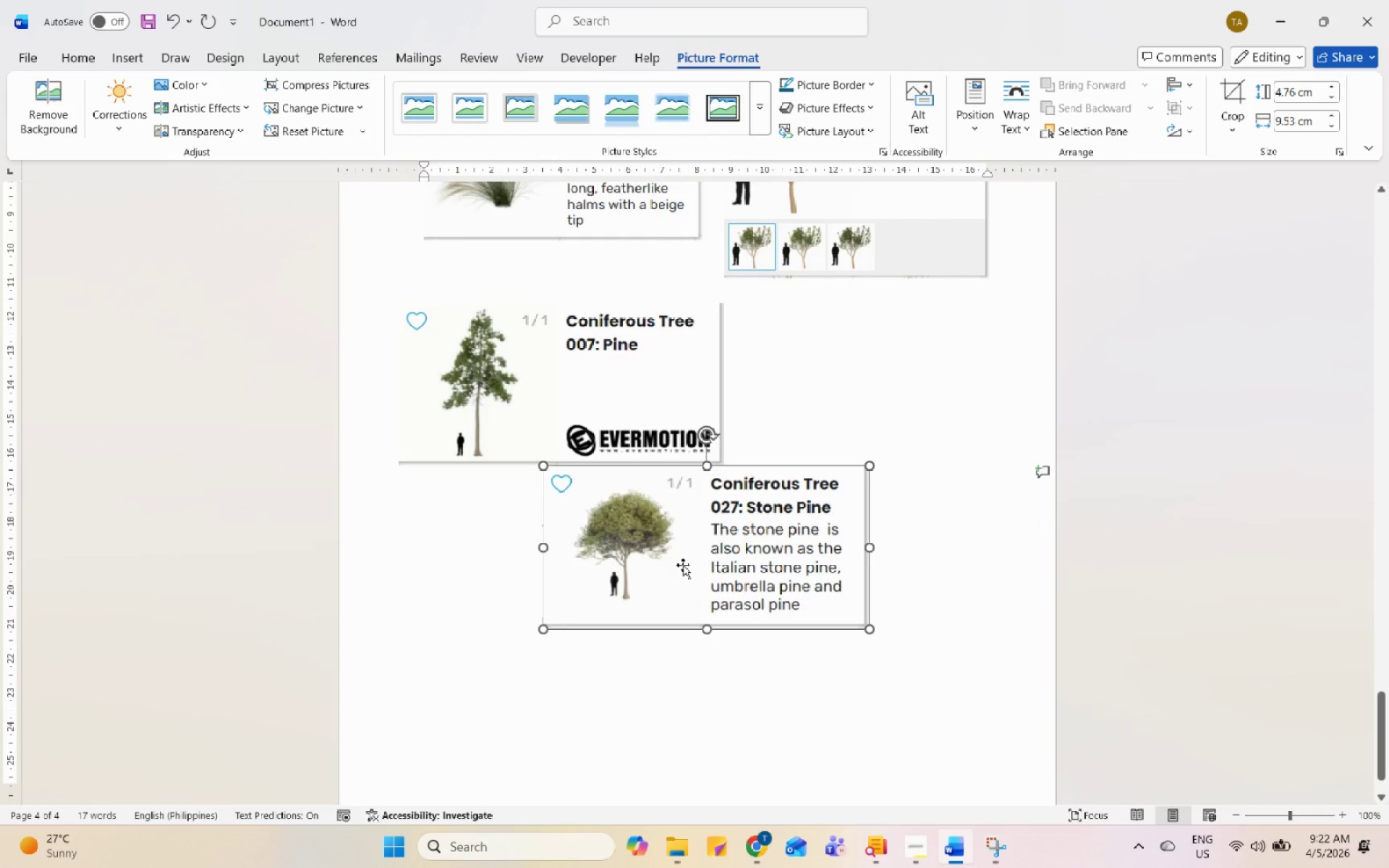 
left_click([961, 128])
 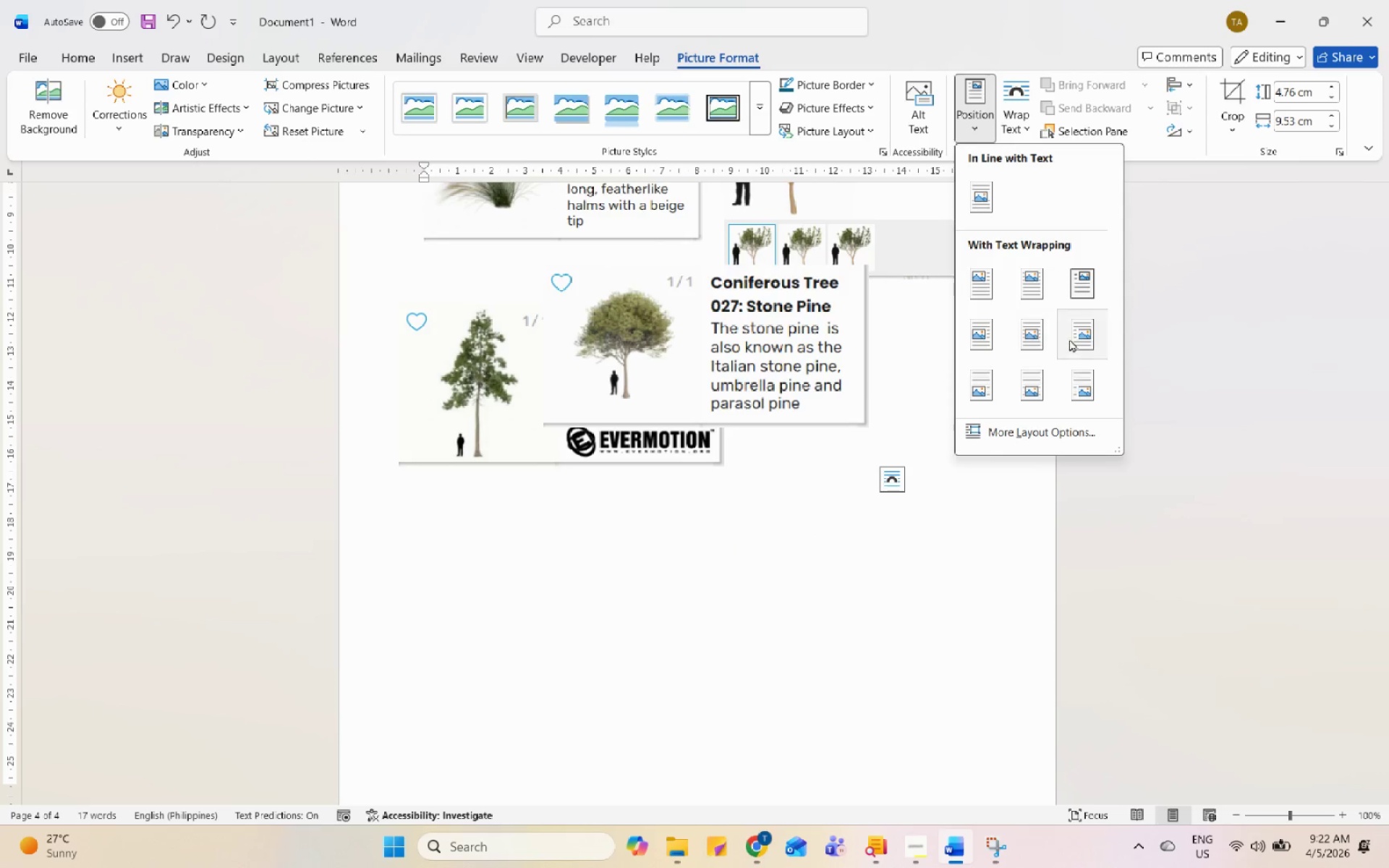 
left_click([1085, 342])
 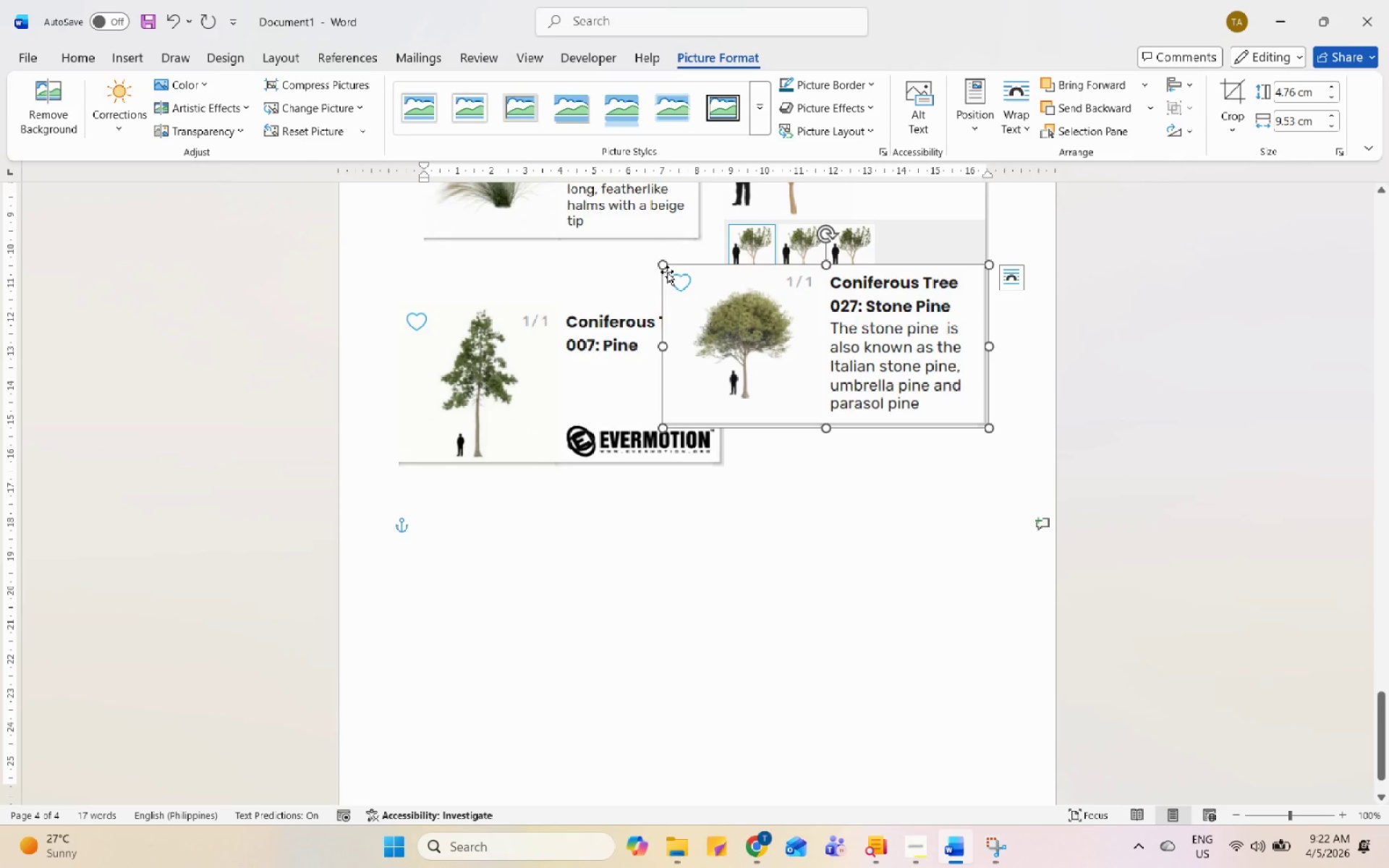 
left_click_drag(start_coordinate=[661, 267], to_coordinate=[738, 307])
 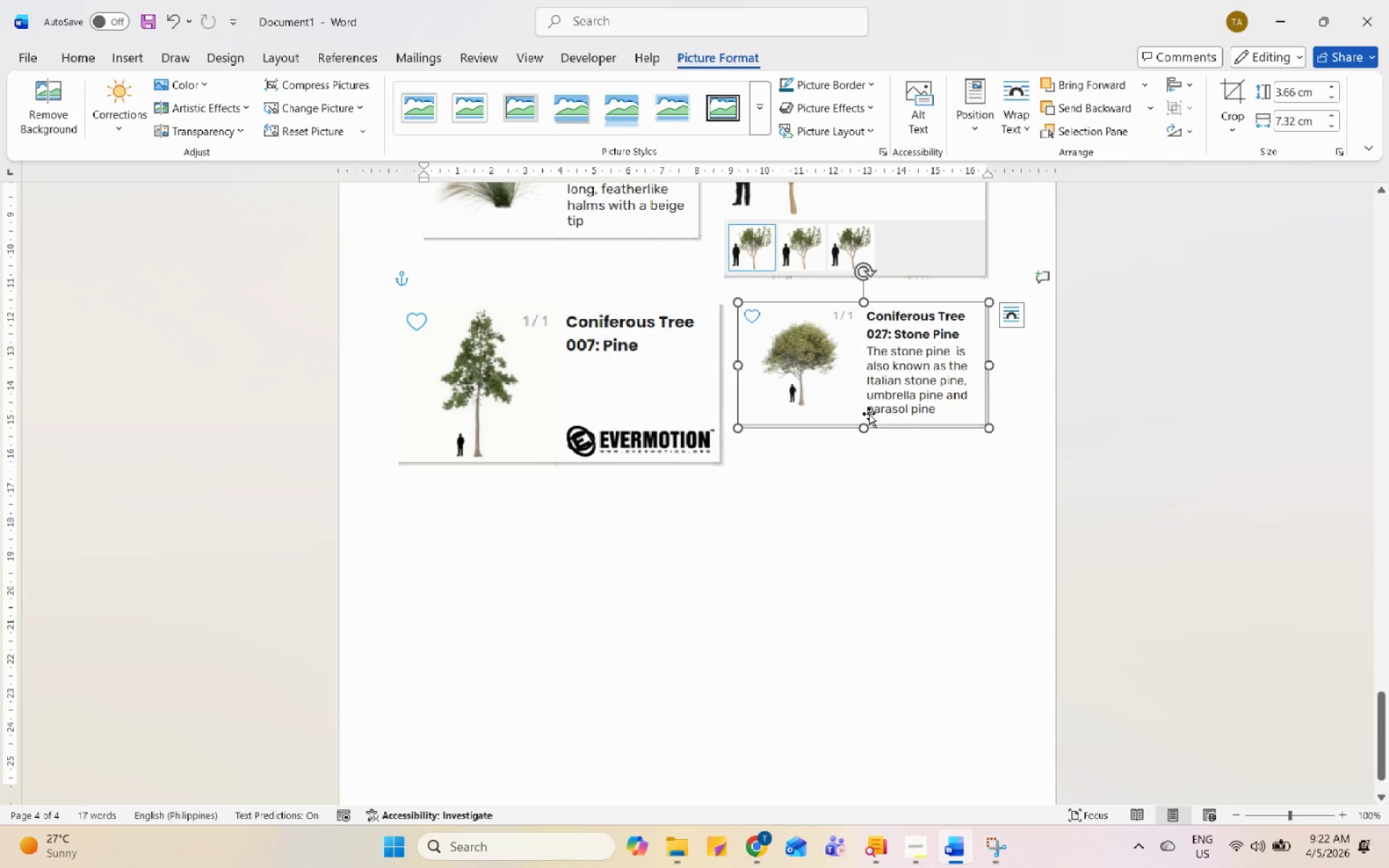 
left_click([586, 379])
 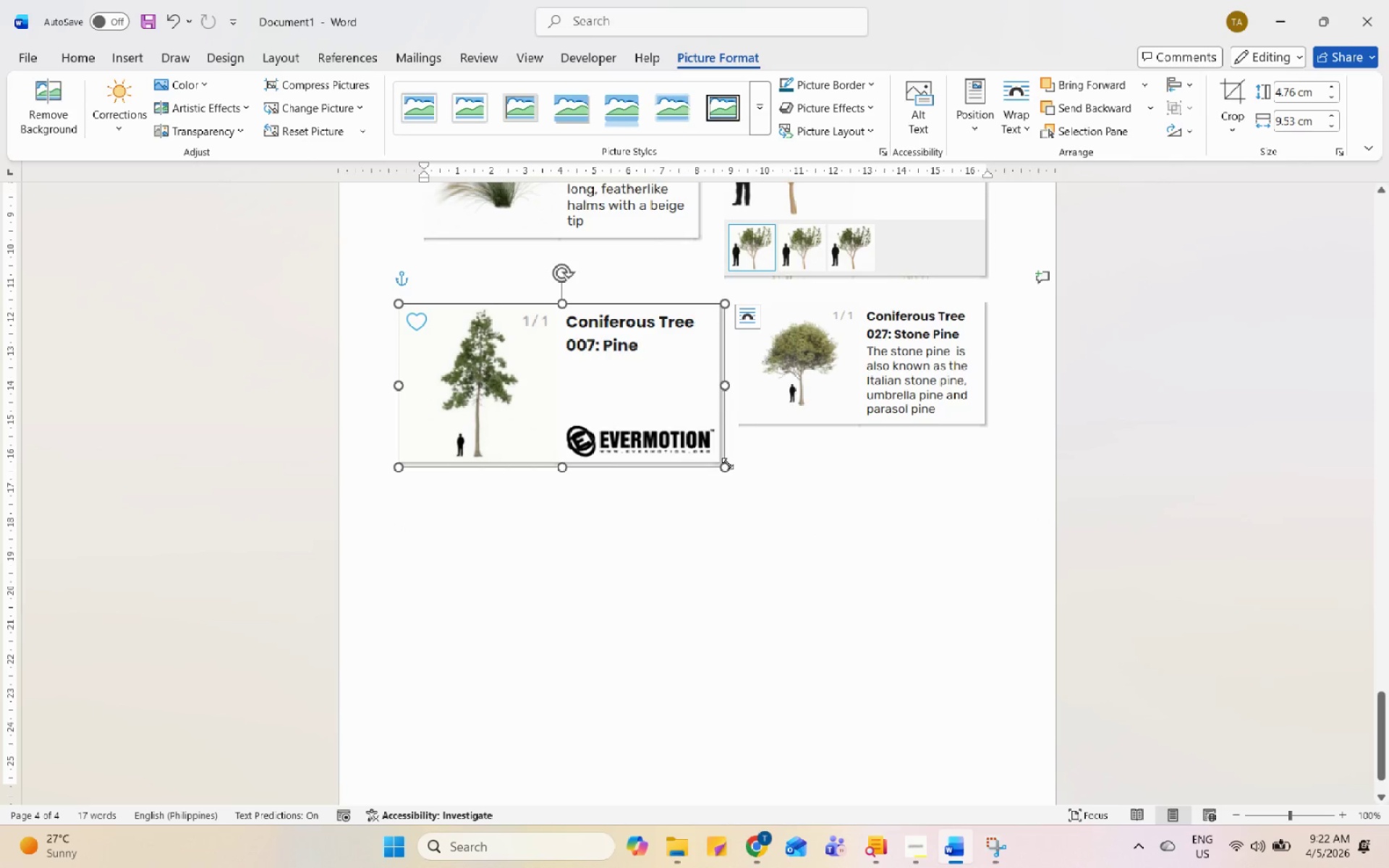 
left_click_drag(start_coordinate=[726, 464], to_coordinate=[686, 433])
 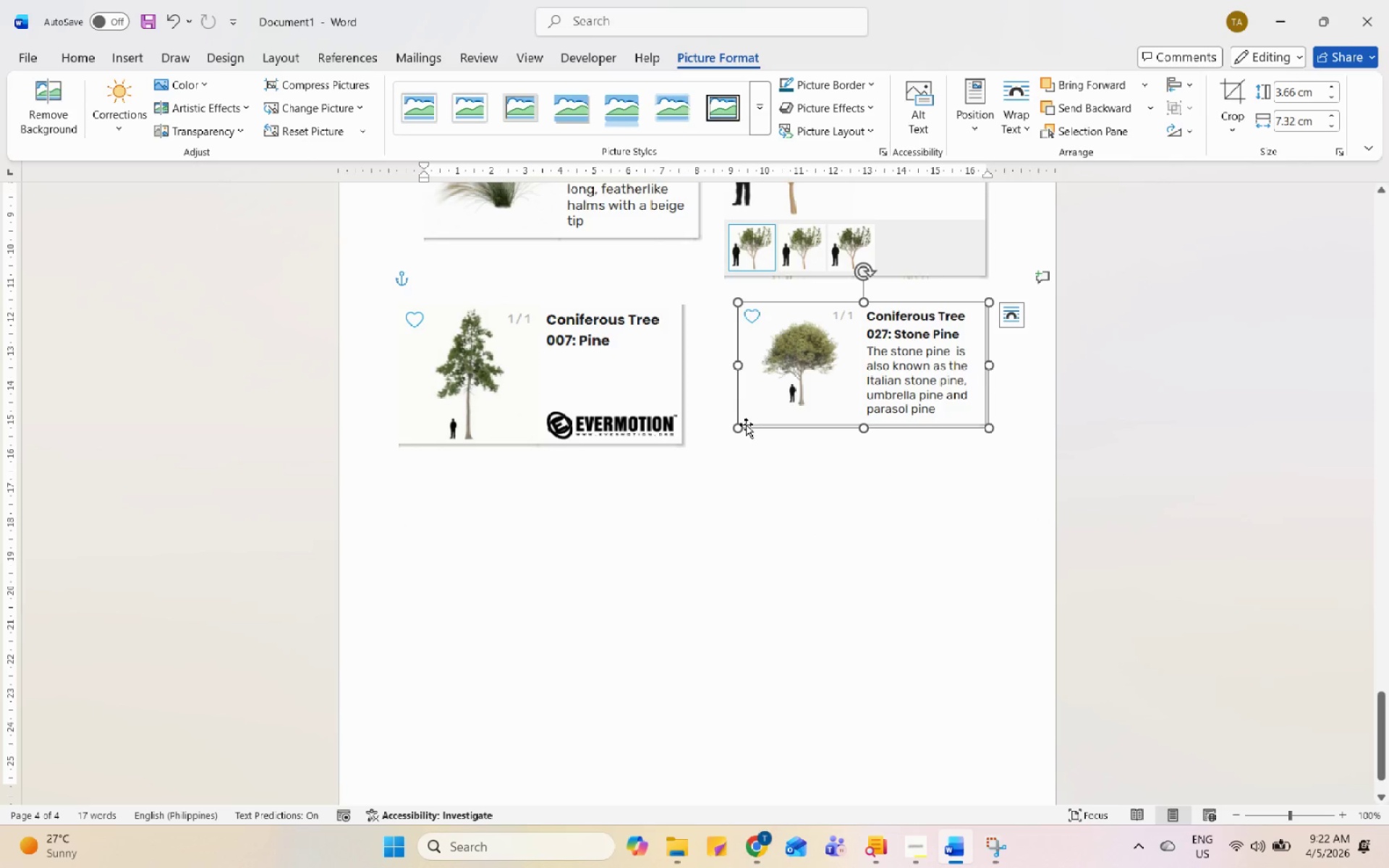 
left_click_drag(start_coordinate=[740, 429], to_coordinate=[729, 441])
 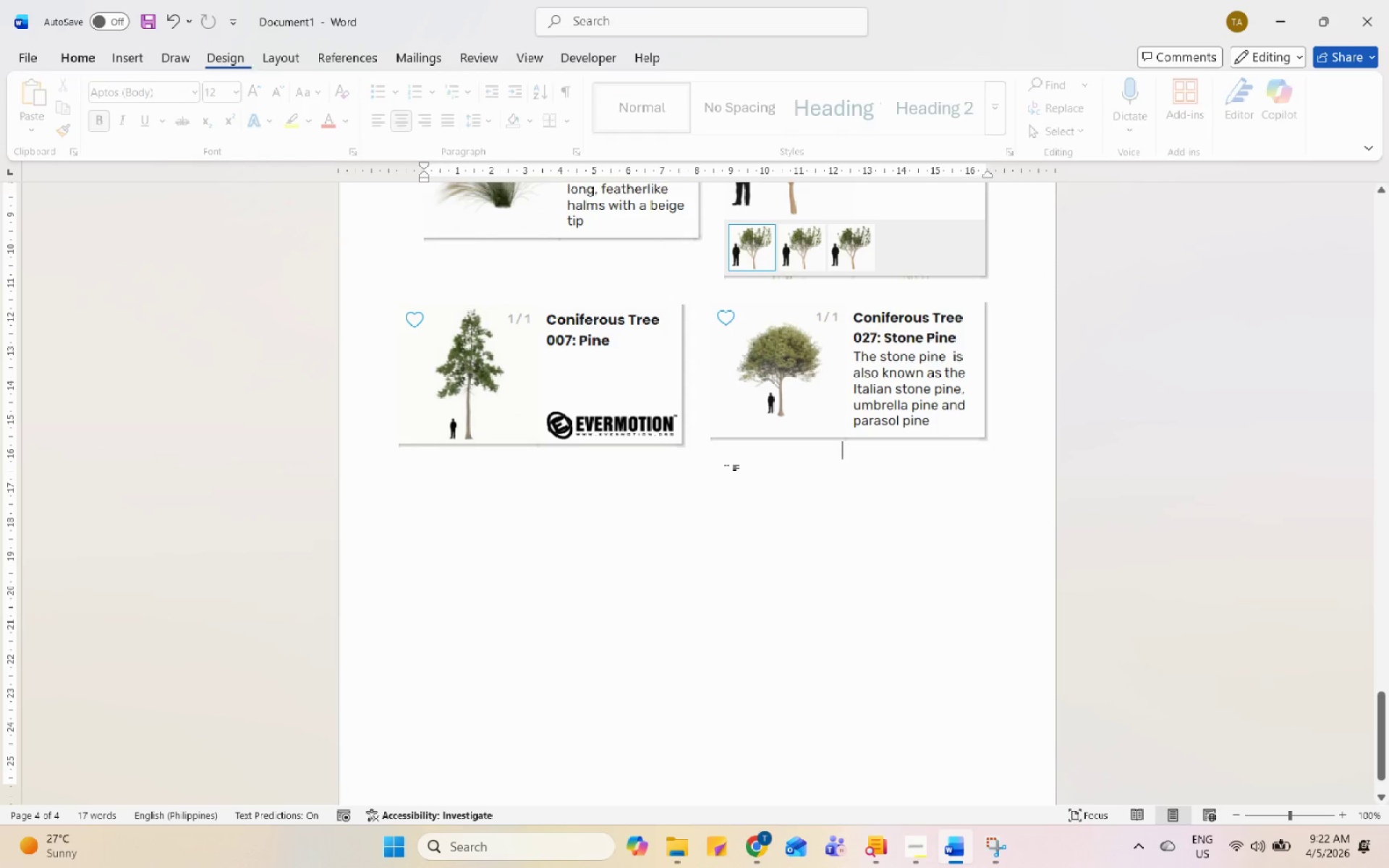 
scroll: coordinate [726, 469], scroll_direction: down, amount: 2.0
 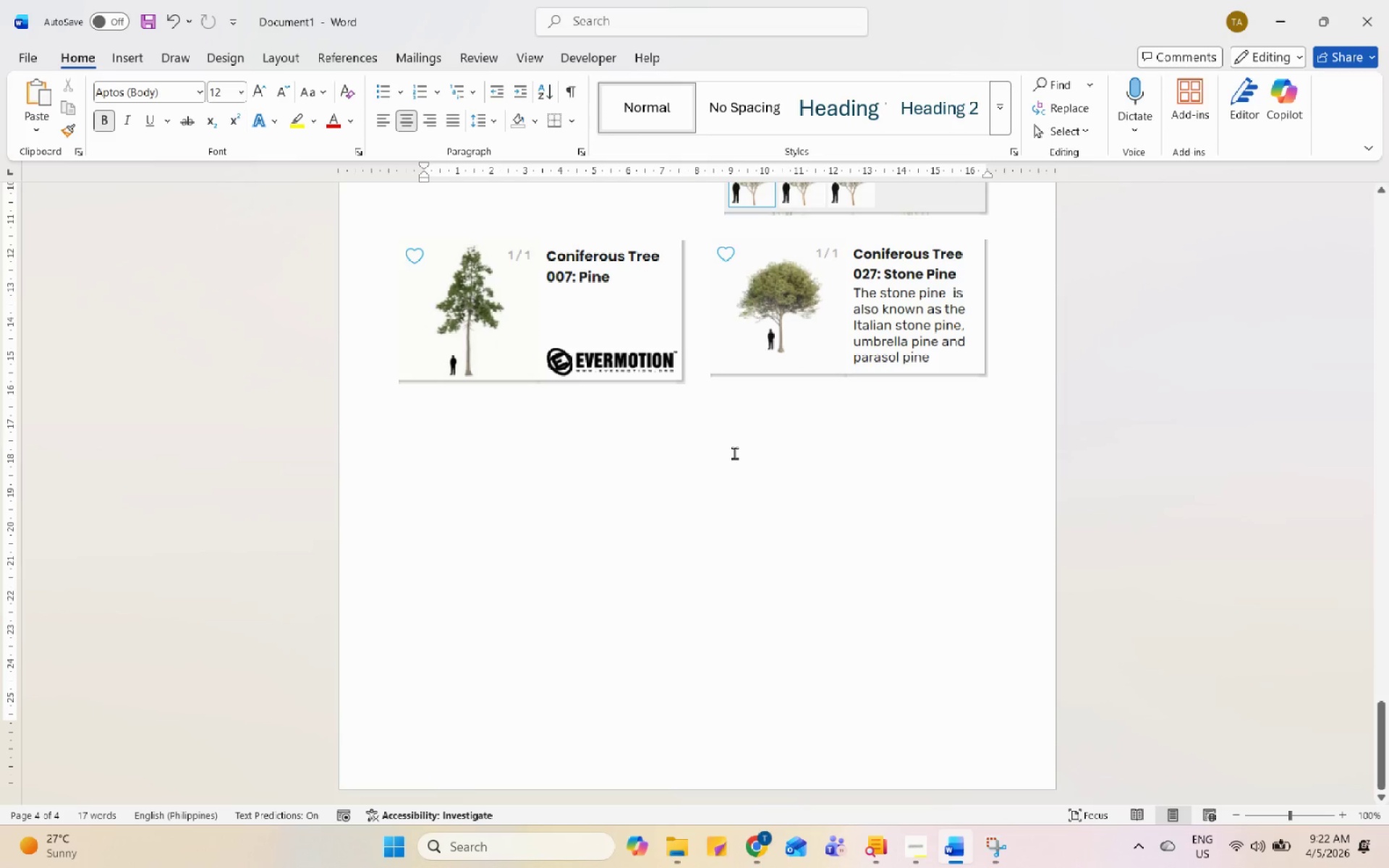 
key(Enter)
 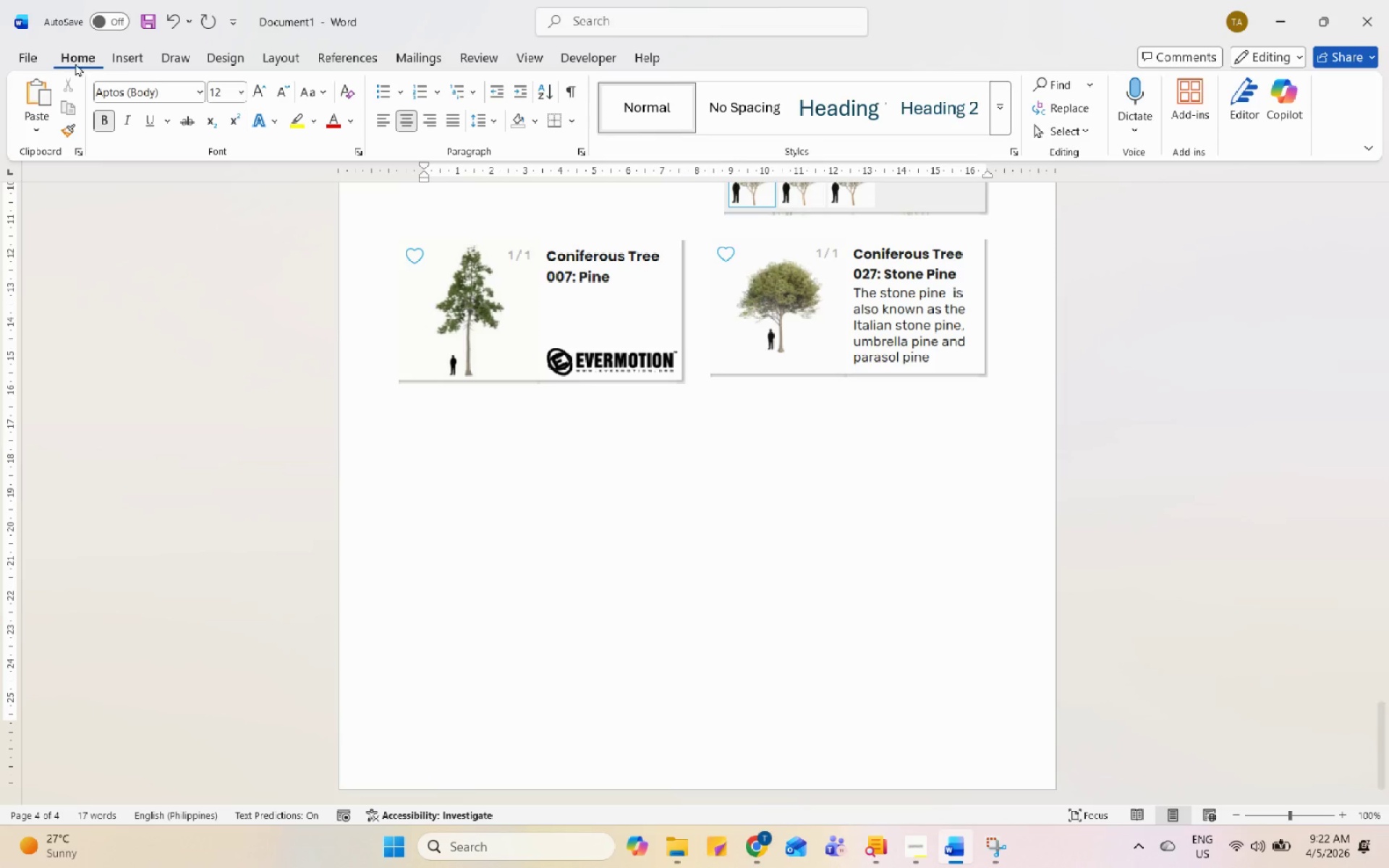 
left_click([126, 59])
 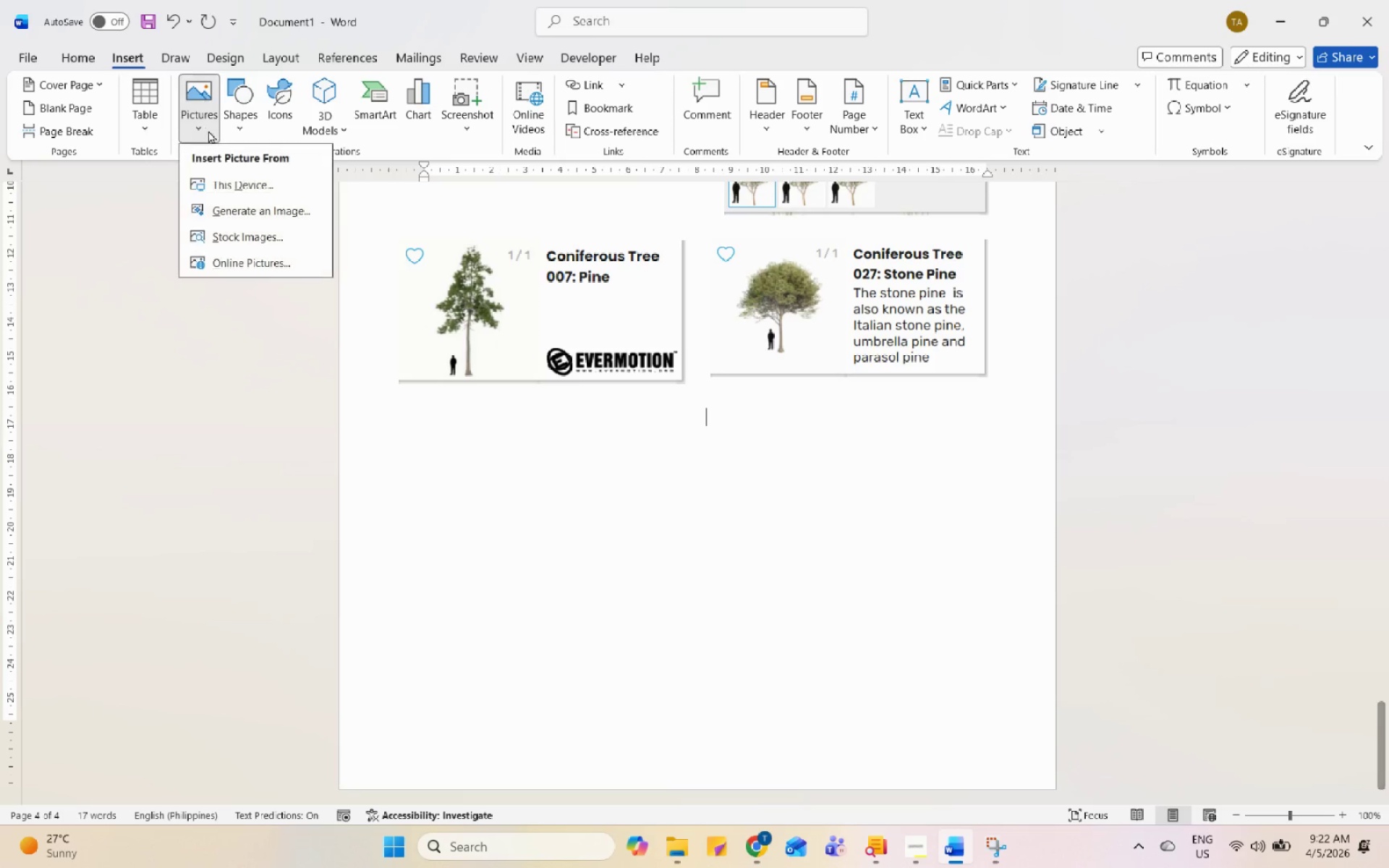 
double_click([231, 189])
 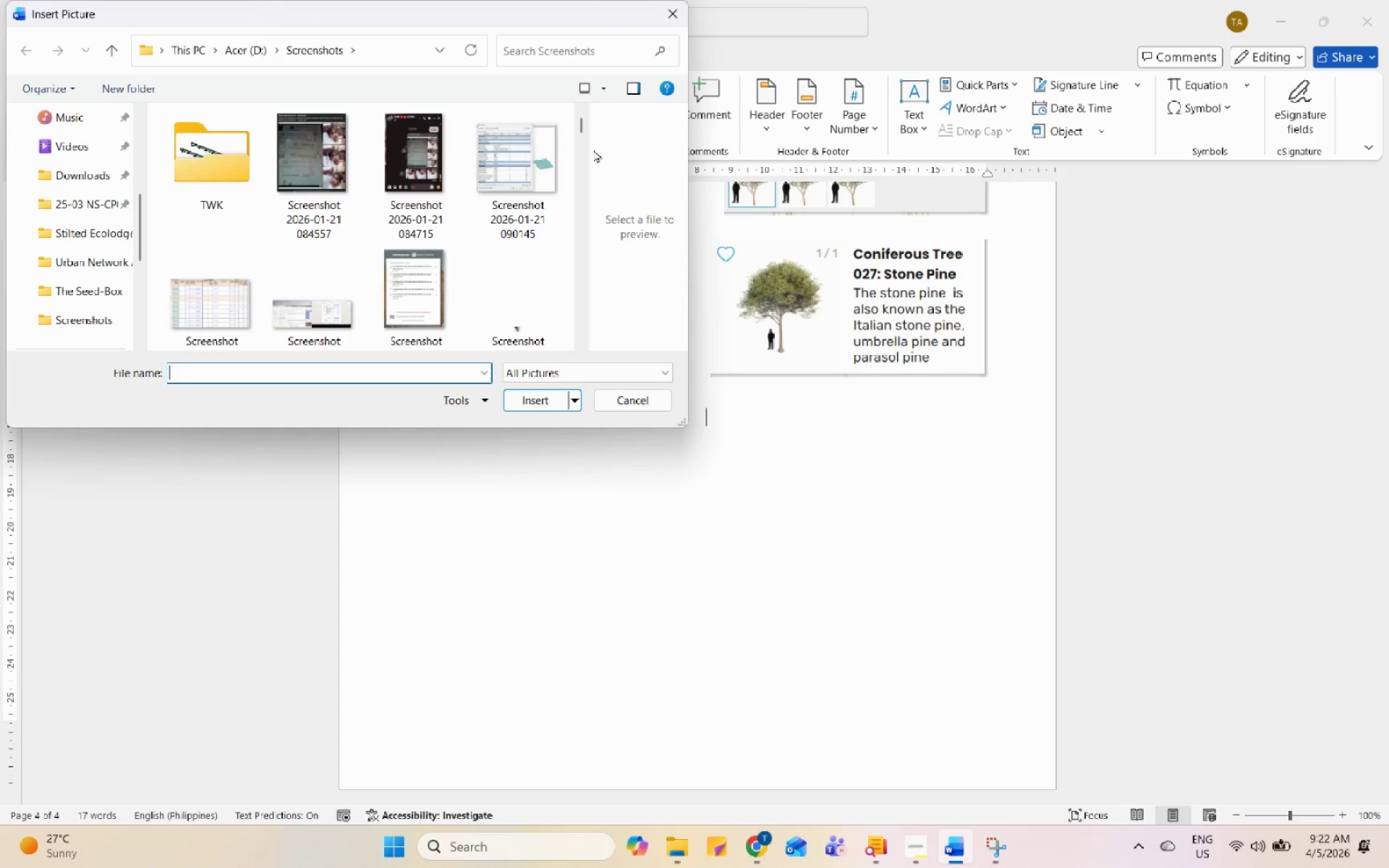 
left_click_drag(start_coordinate=[584, 129], to_coordinate=[577, 364])
 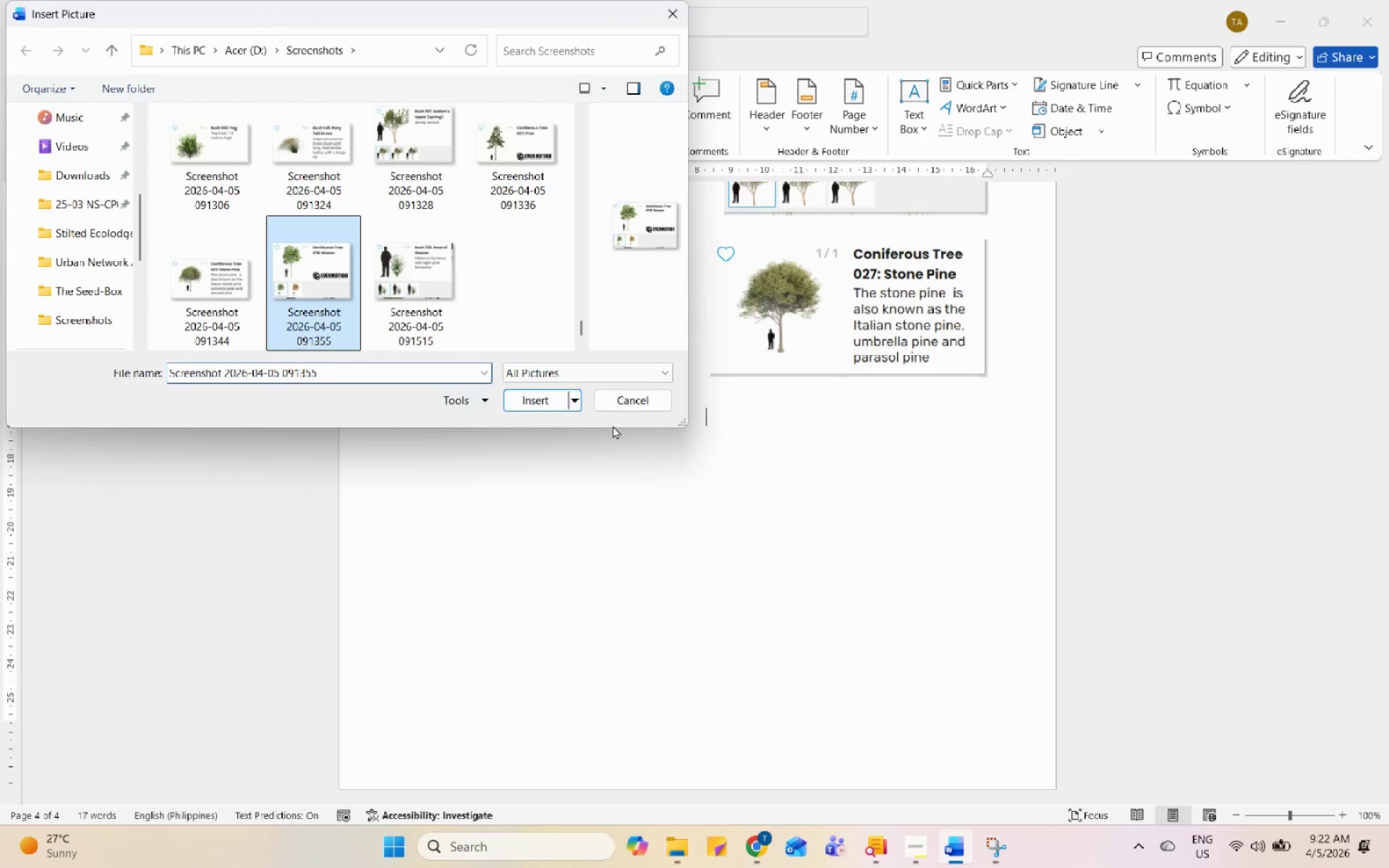 
left_click([548, 403])
 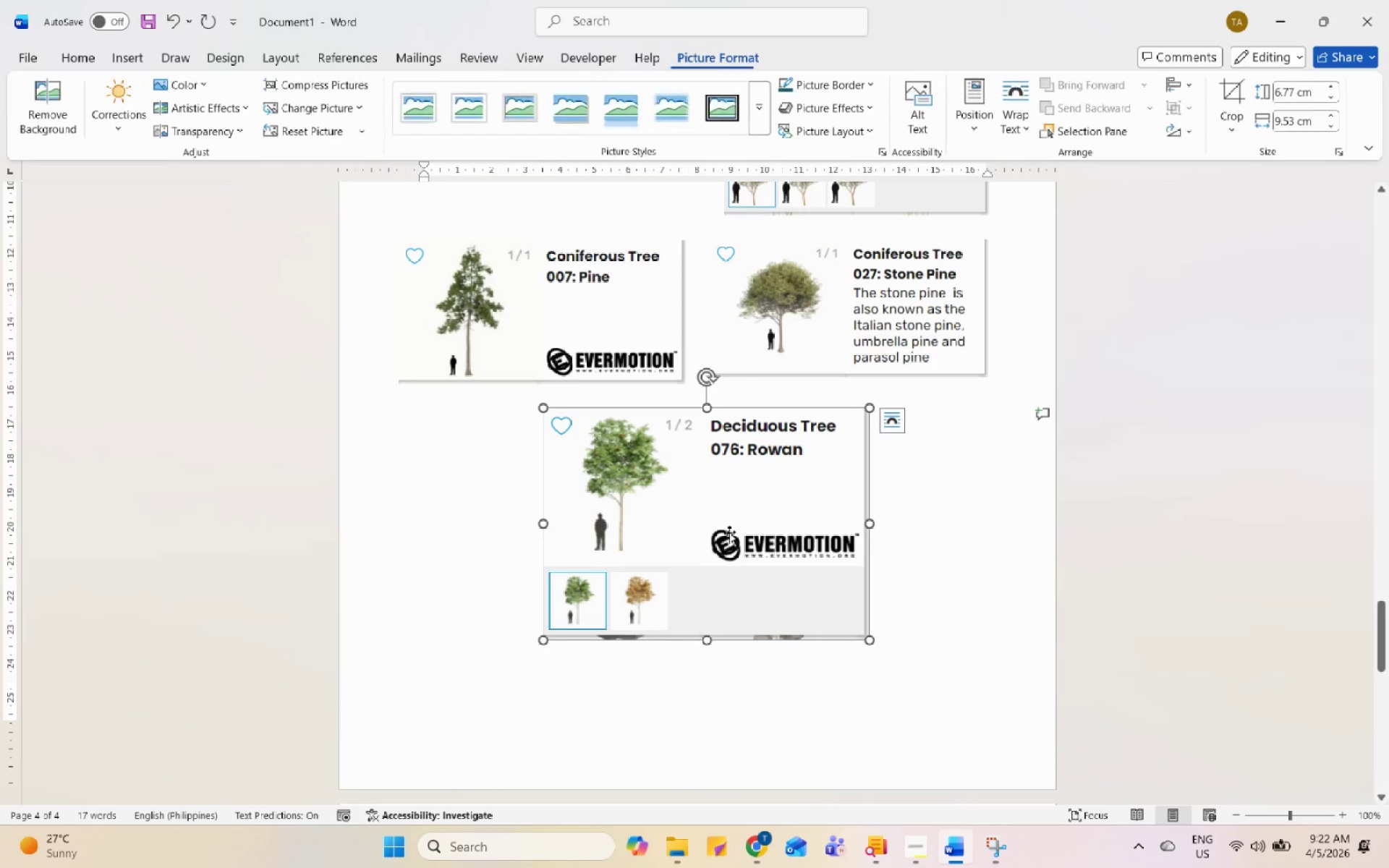 
left_click_drag(start_coordinate=[729, 534], to_coordinate=[666, 541])
 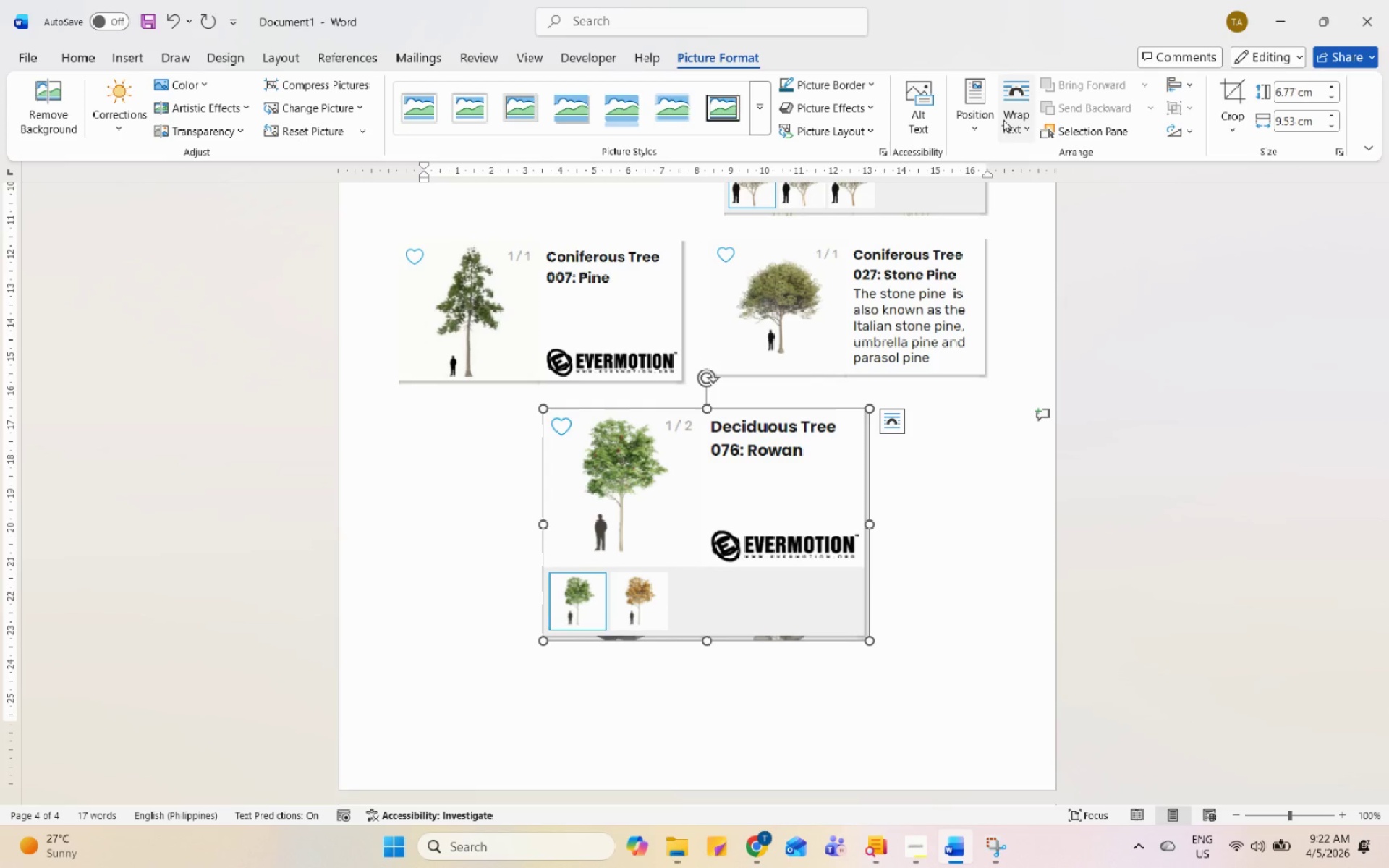 
left_click([990, 116])
 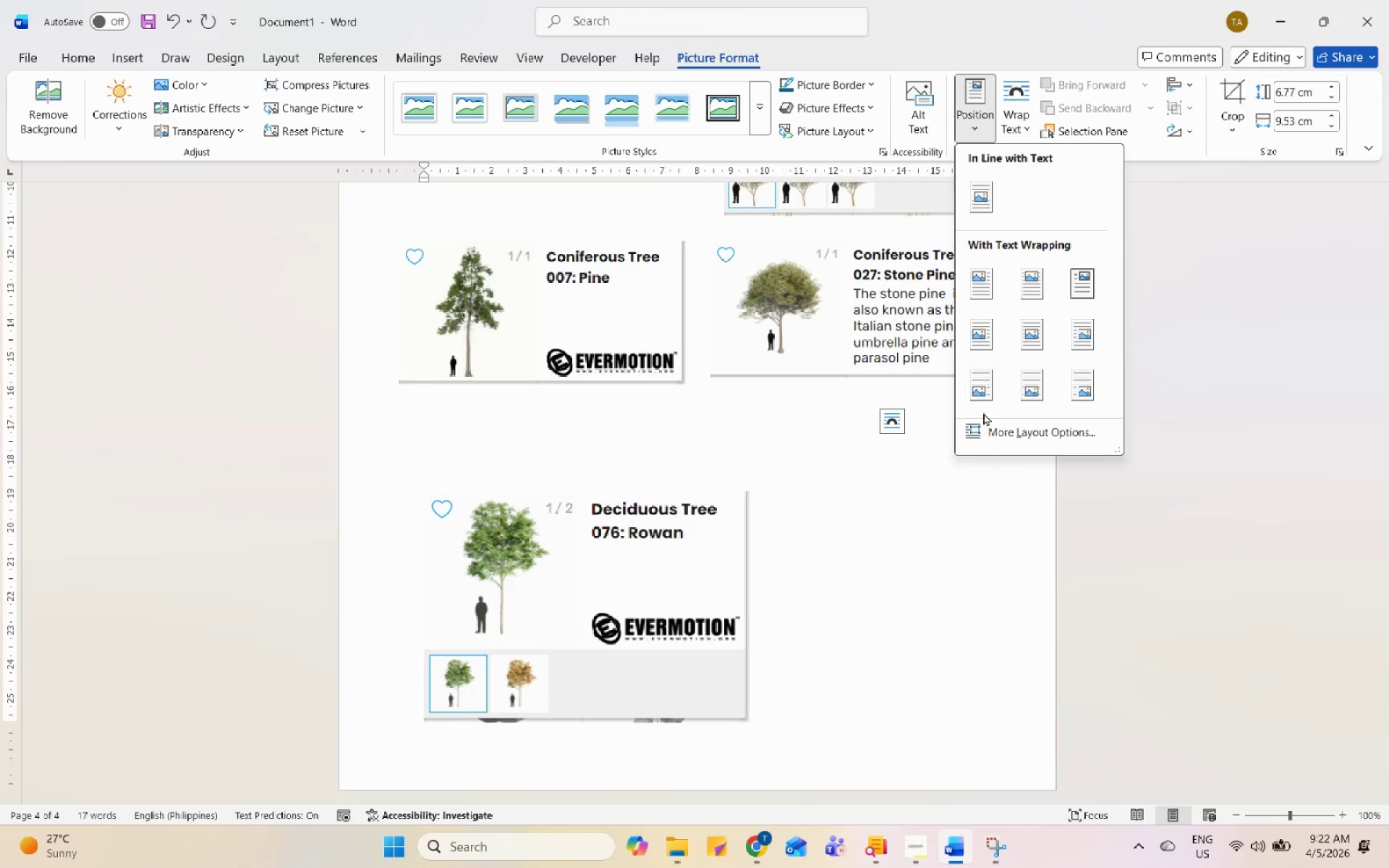 
left_click([985, 392])
 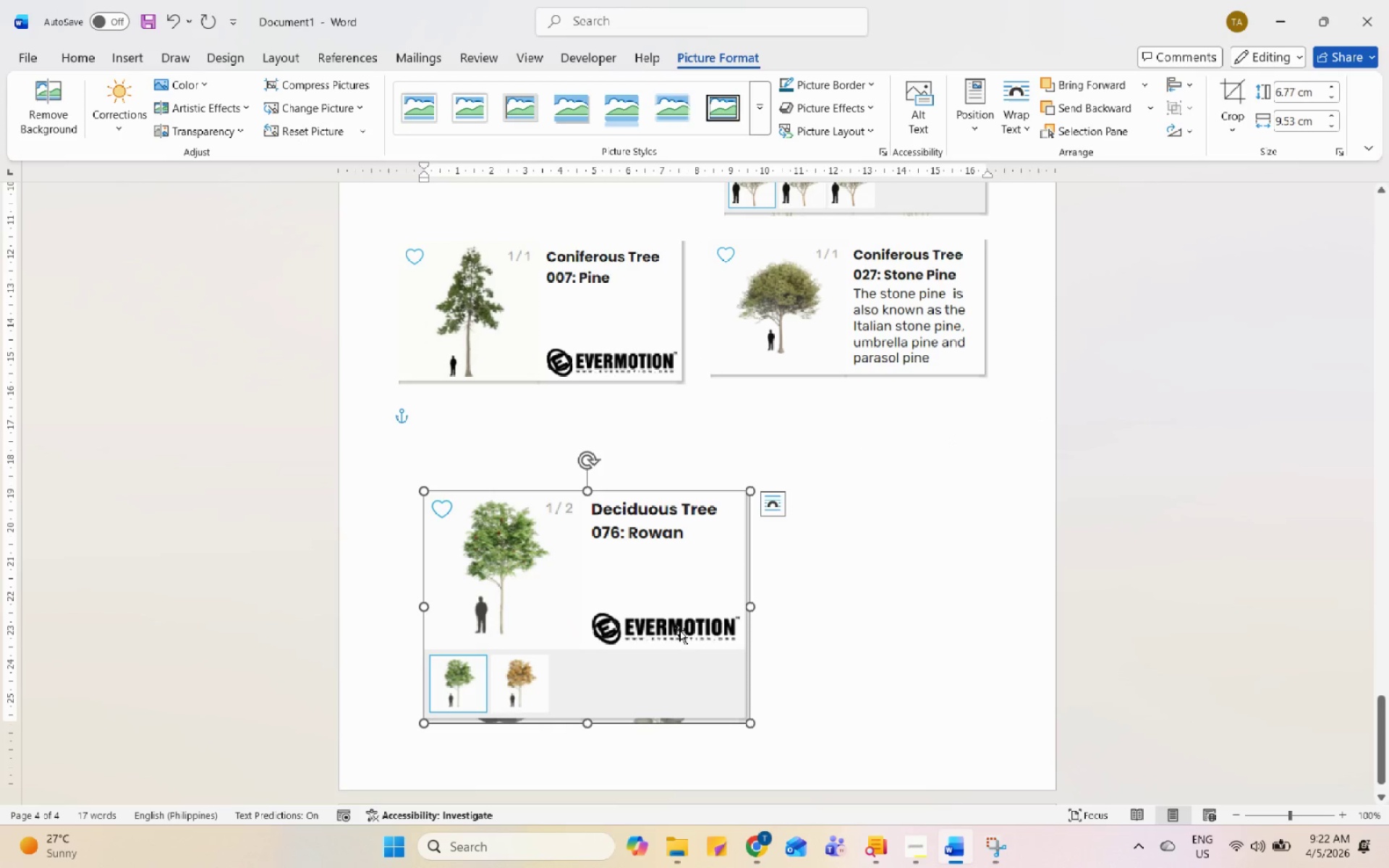 
left_click_drag(start_coordinate=[671, 638], to_coordinate=[655, 555])
 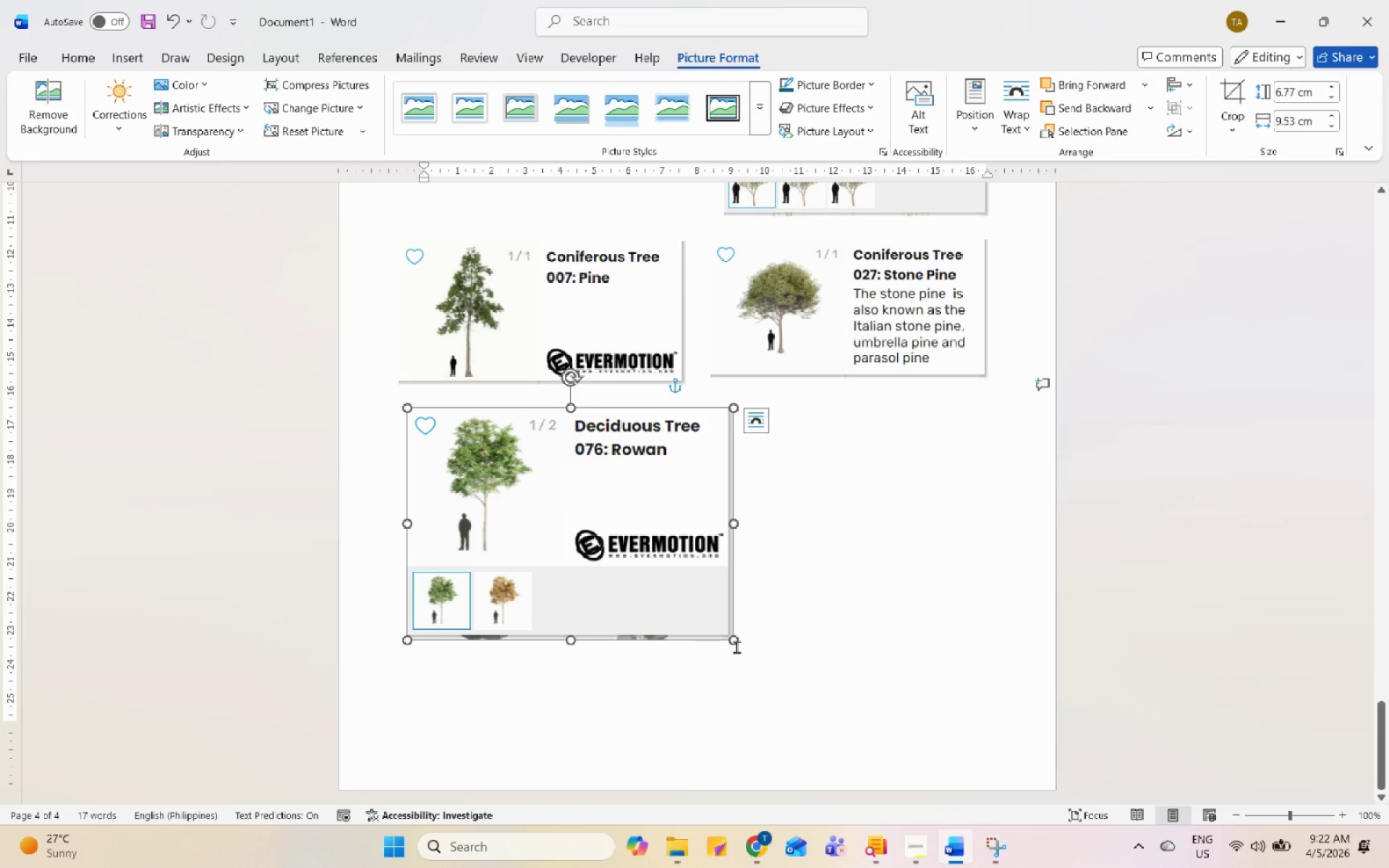 
left_click_drag(start_coordinate=[734, 642], to_coordinate=[684, 595])
 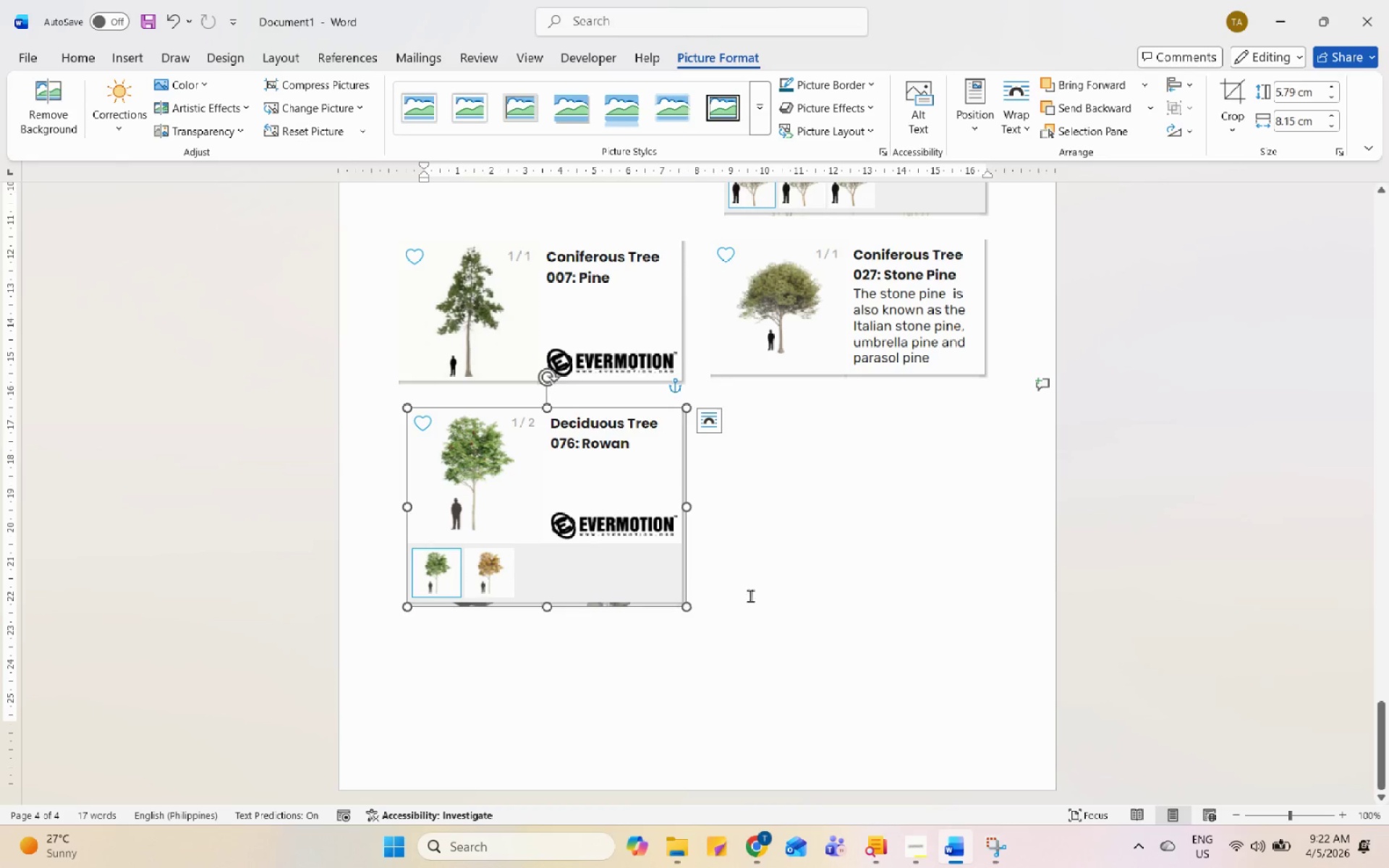 
left_click([750, 595])
 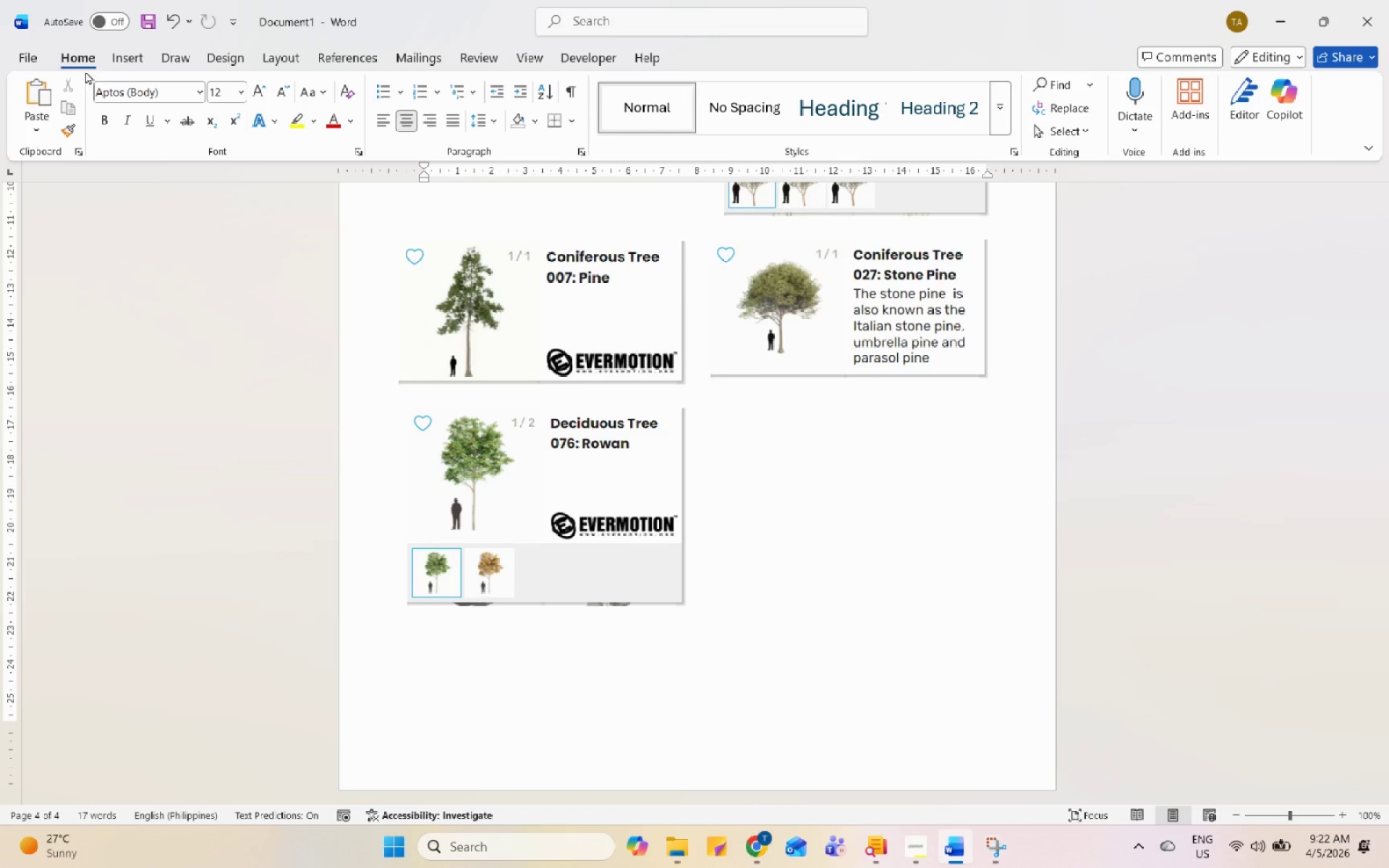 
left_click([135, 56])
 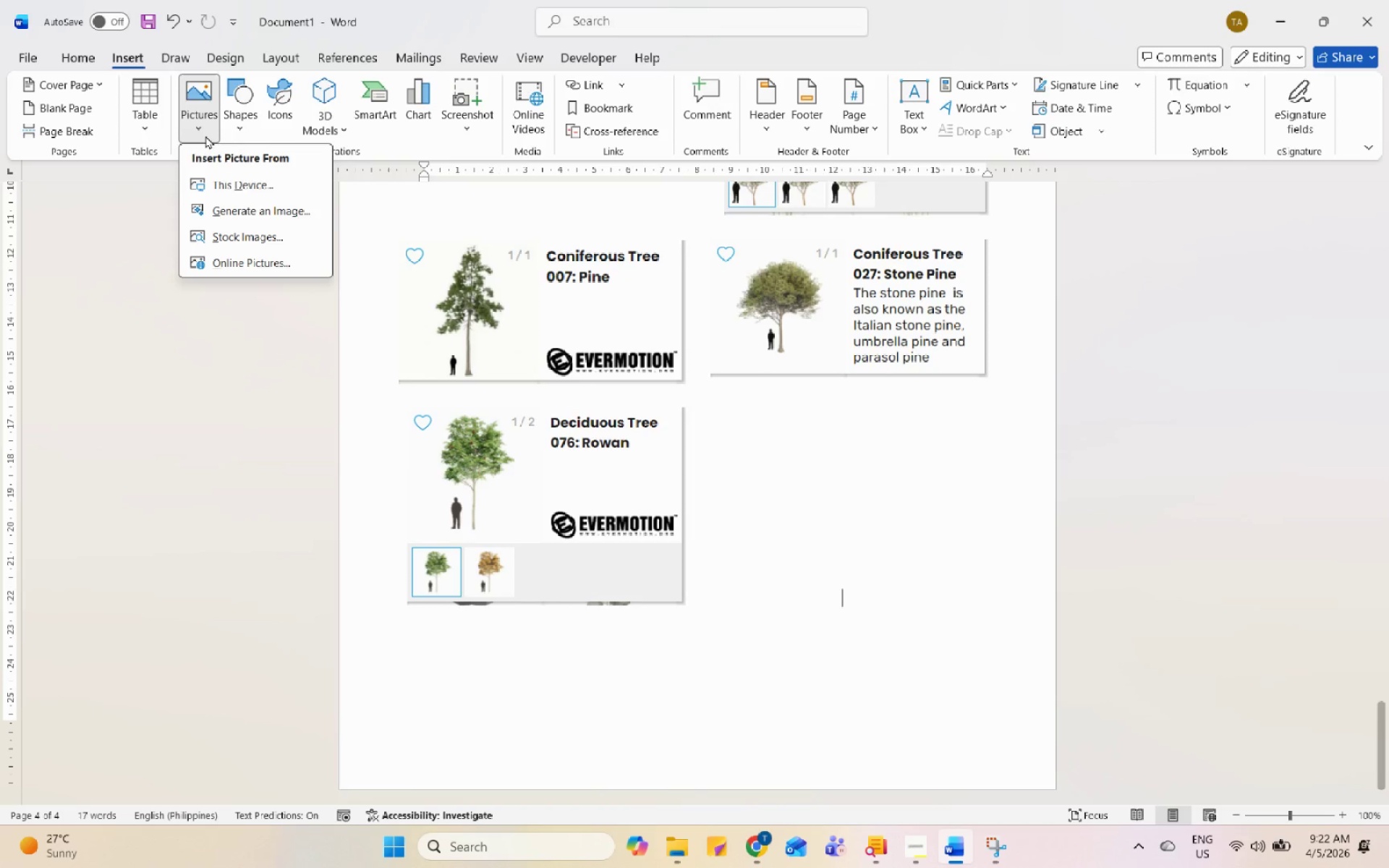 
double_click([232, 181])
 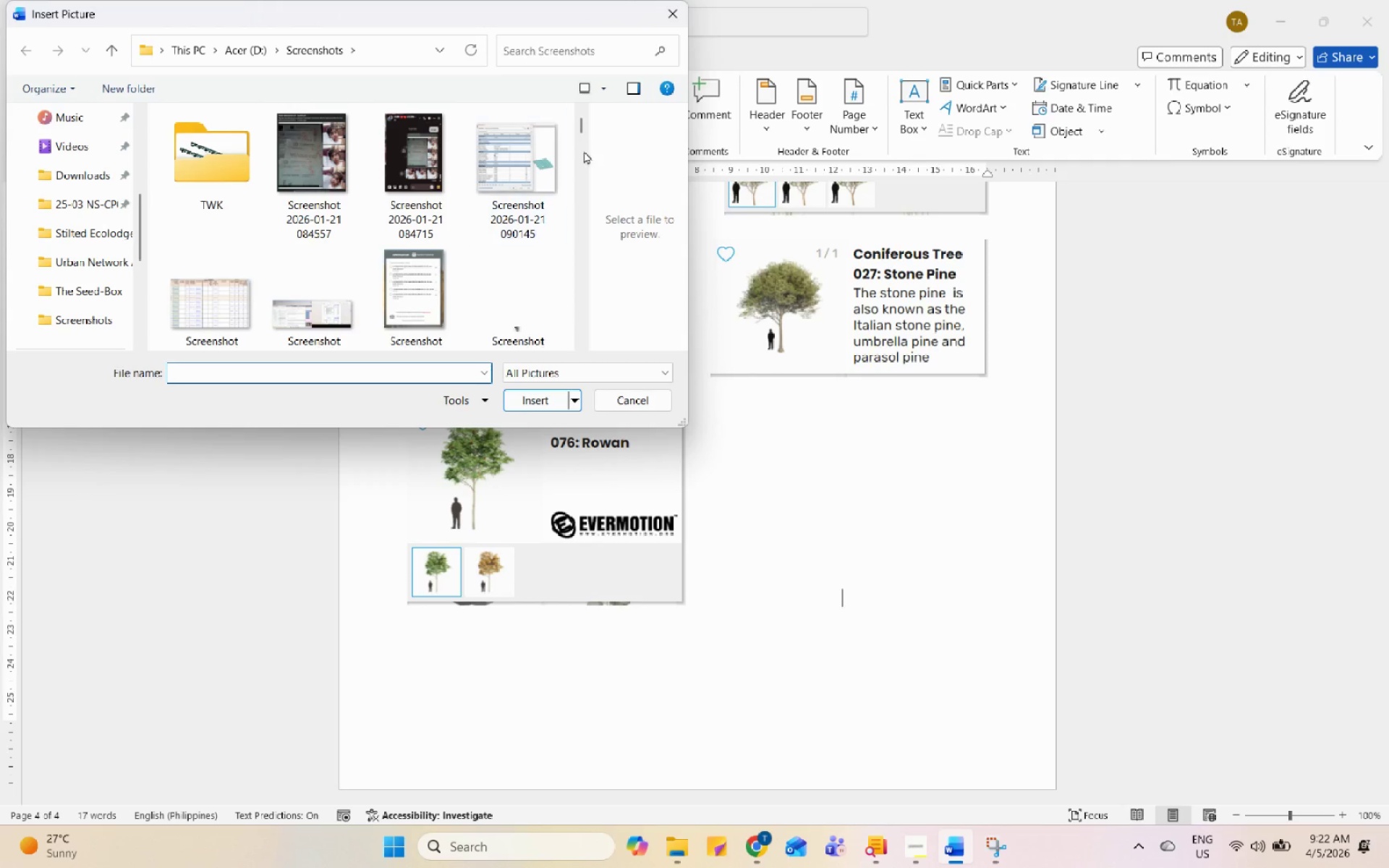 
left_click_drag(start_coordinate=[580, 124], to_coordinate=[571, 349])
 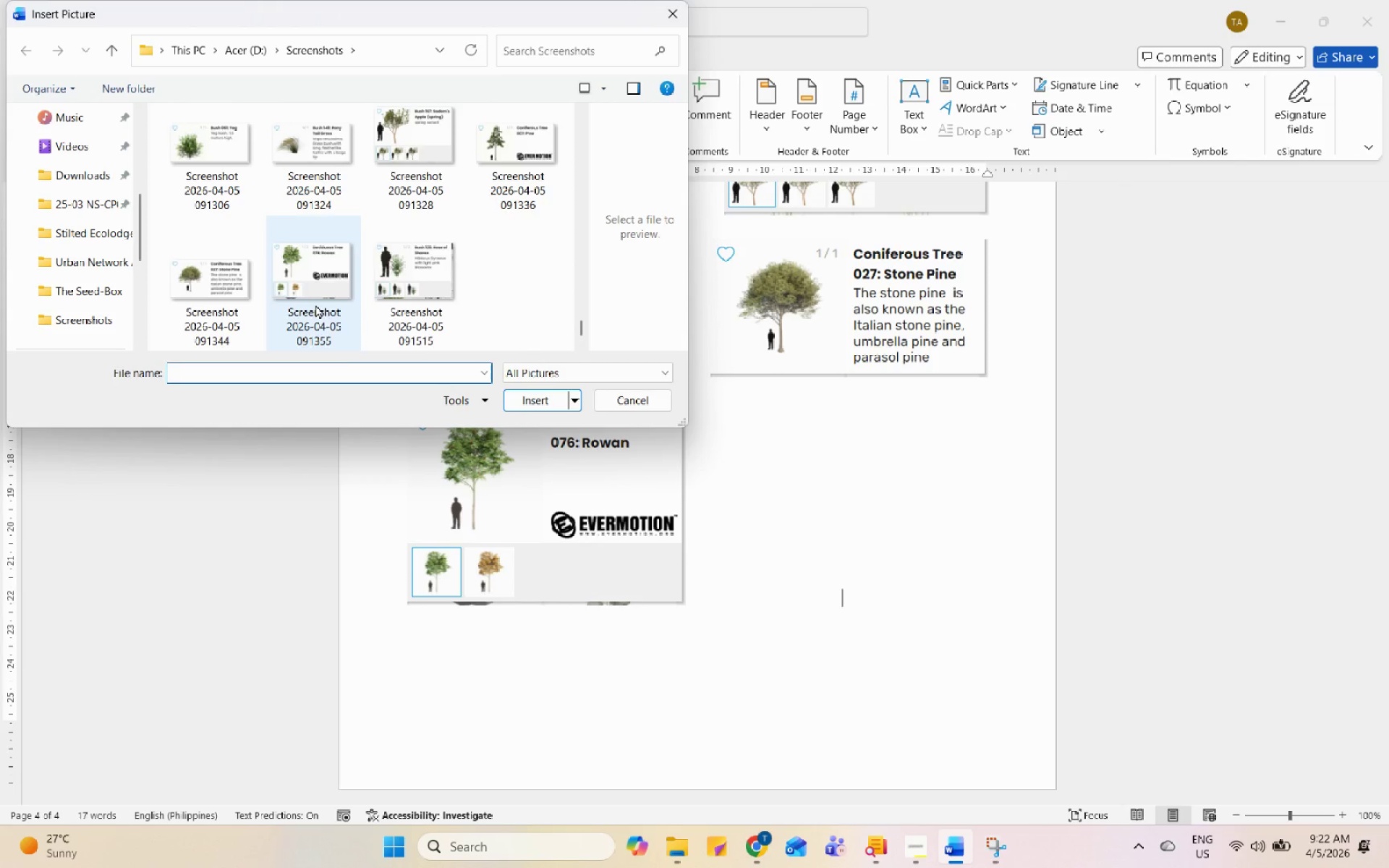 
left_click([388, 301])
 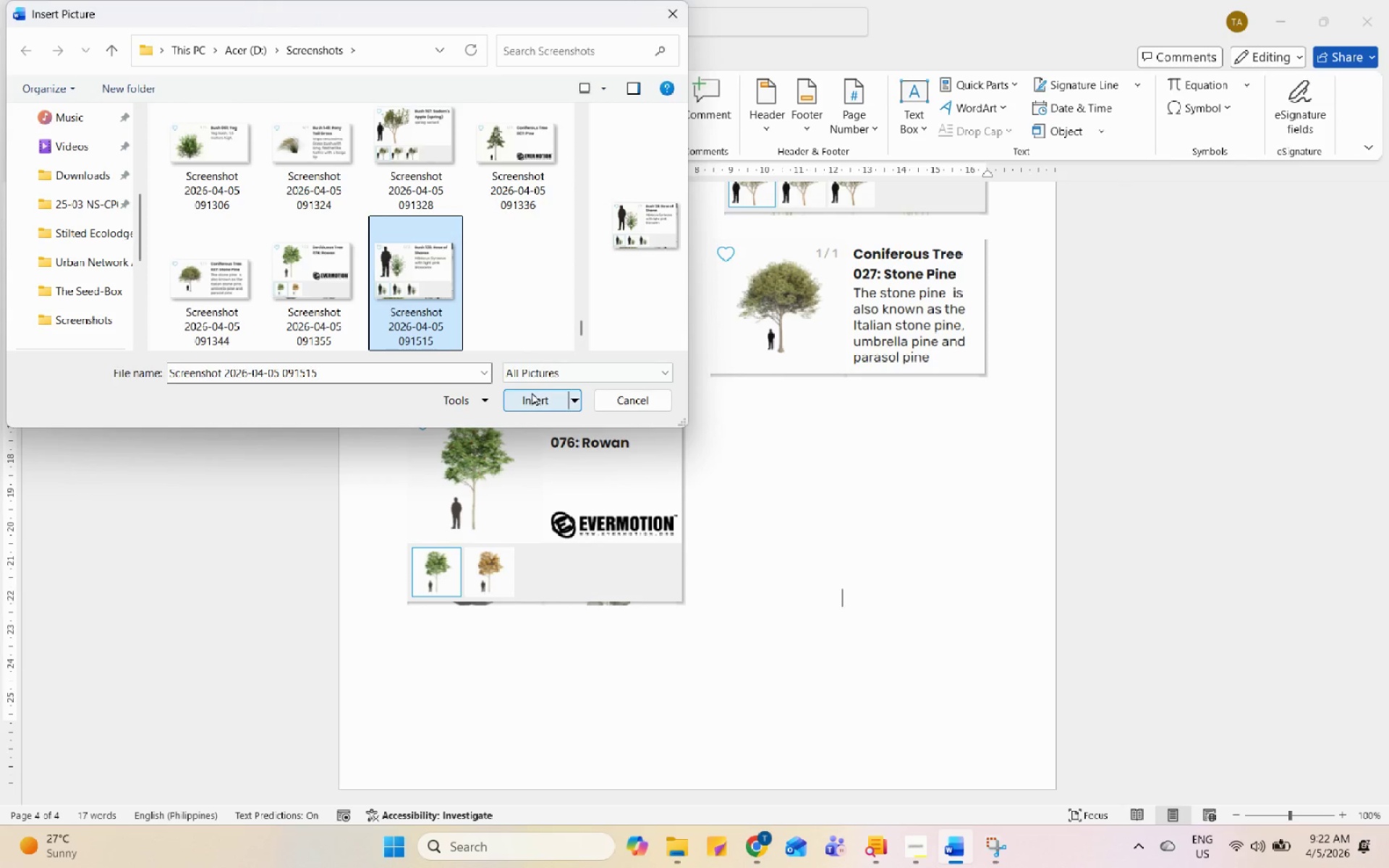 
left_click([532, 392])
 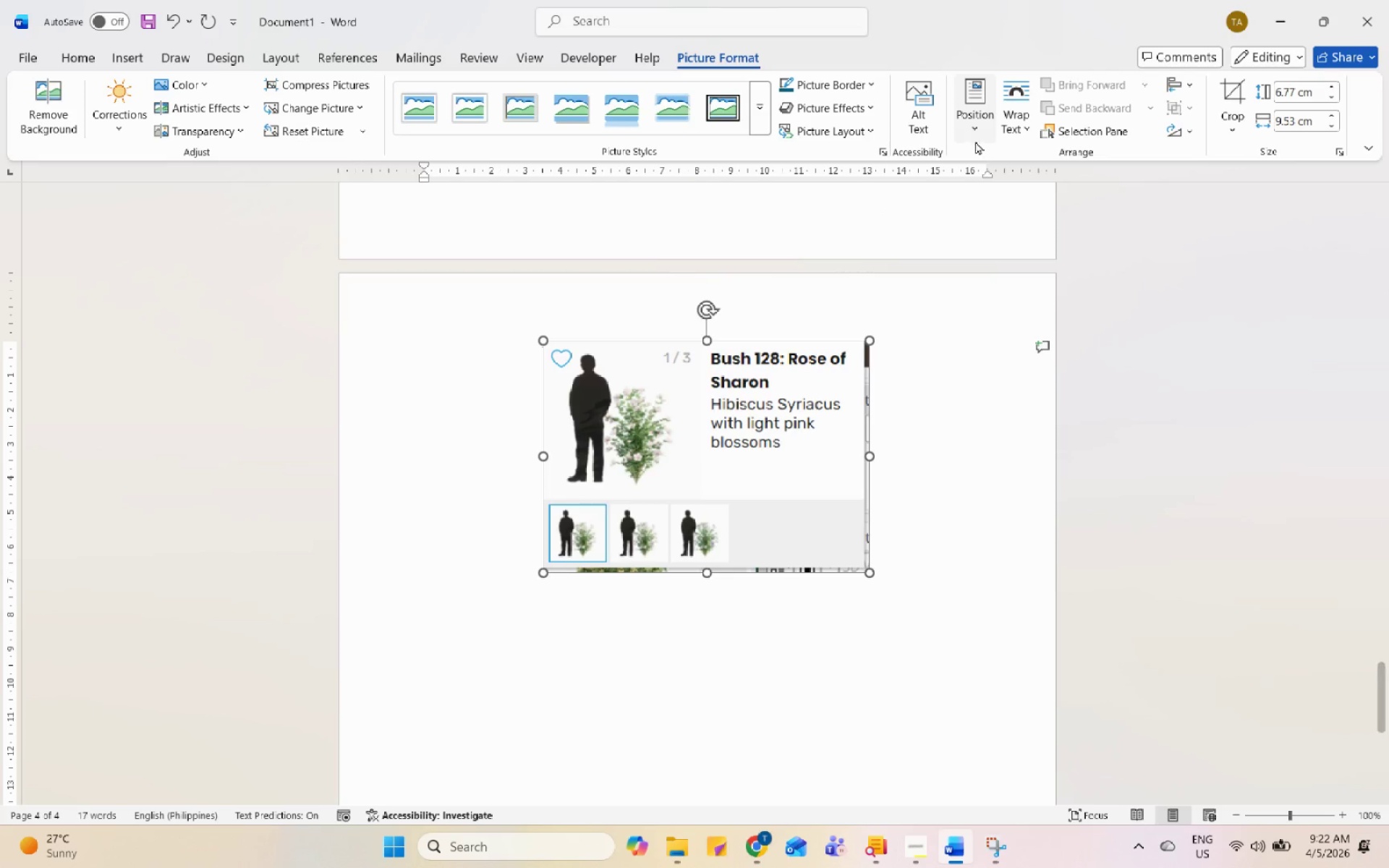 
left_click([975, 120])
 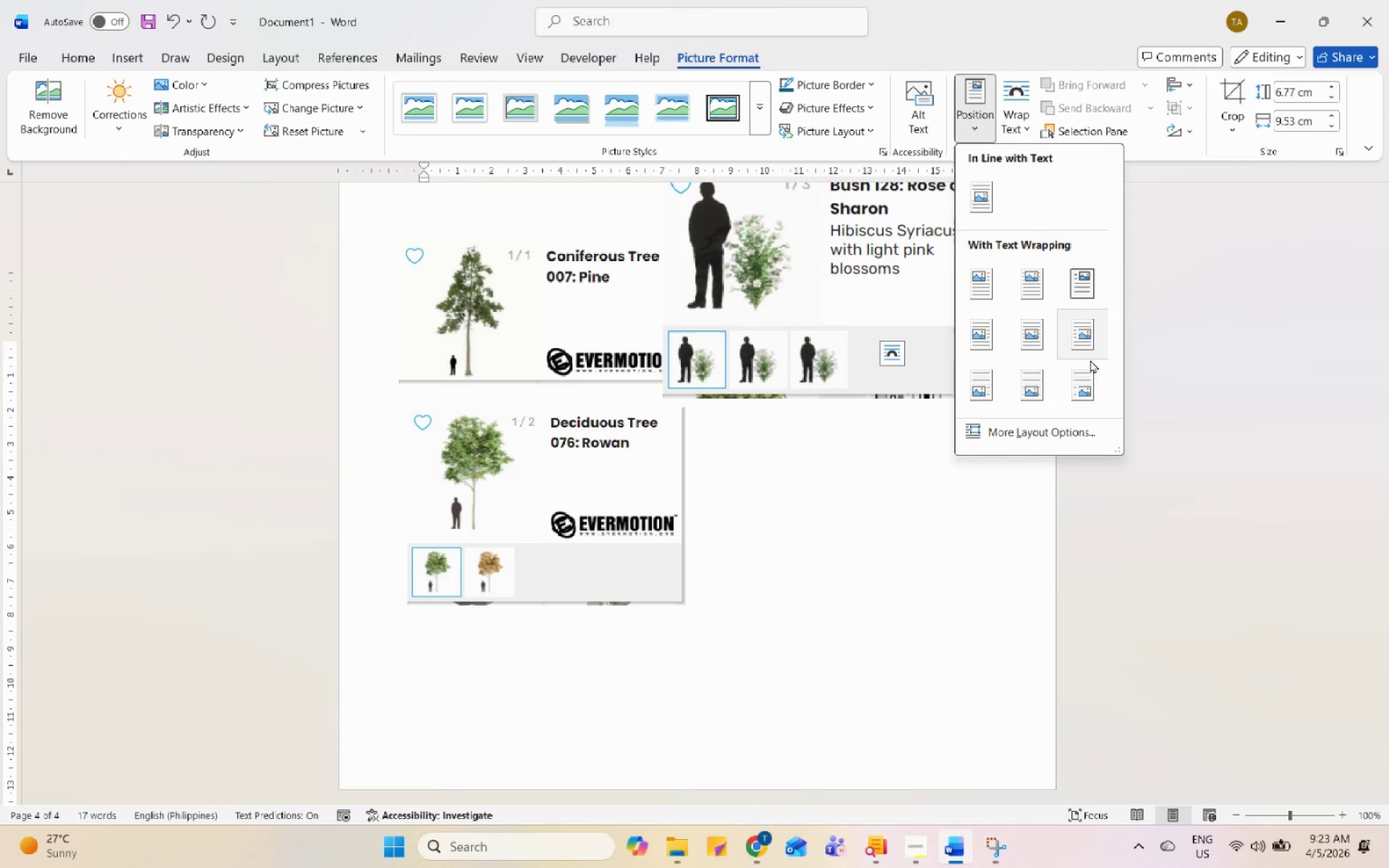 
left_click([1089, 391])
 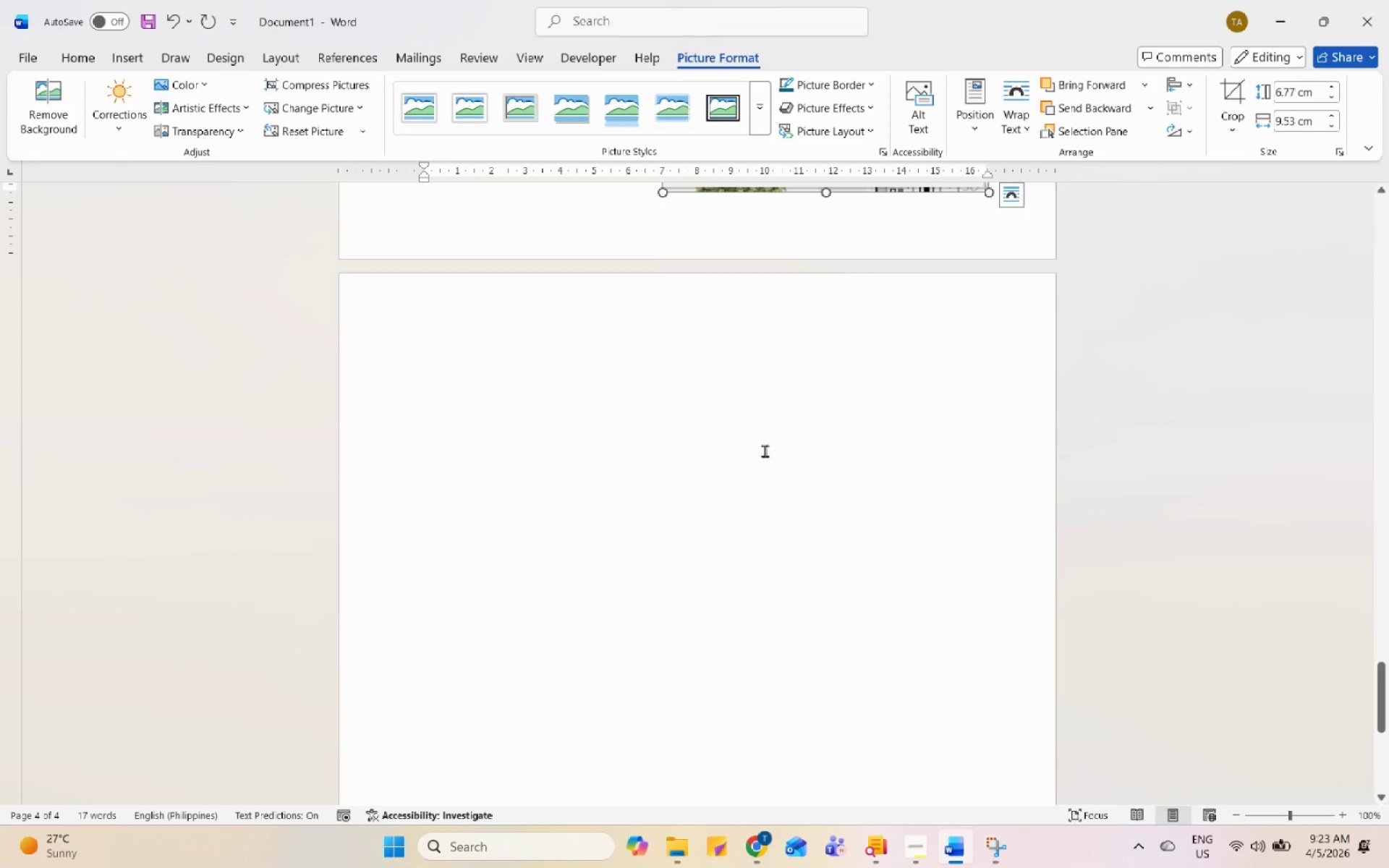 
left_click_drag(start_coordinate=[748, 603], to_coordinate=[749, 511])
 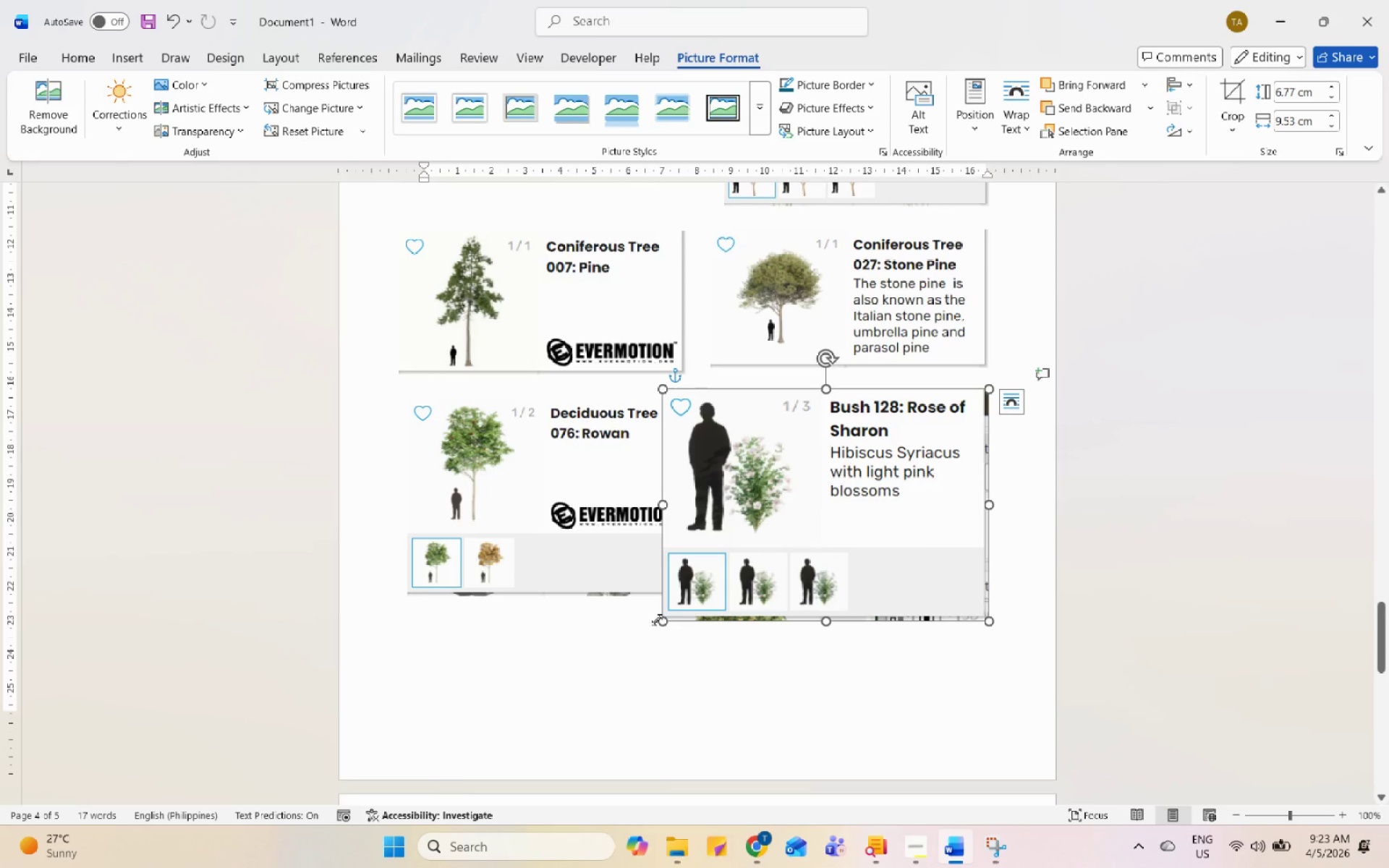 
scroll: coordinate [733, 451], scroll_direction: up, amount: 12.0
 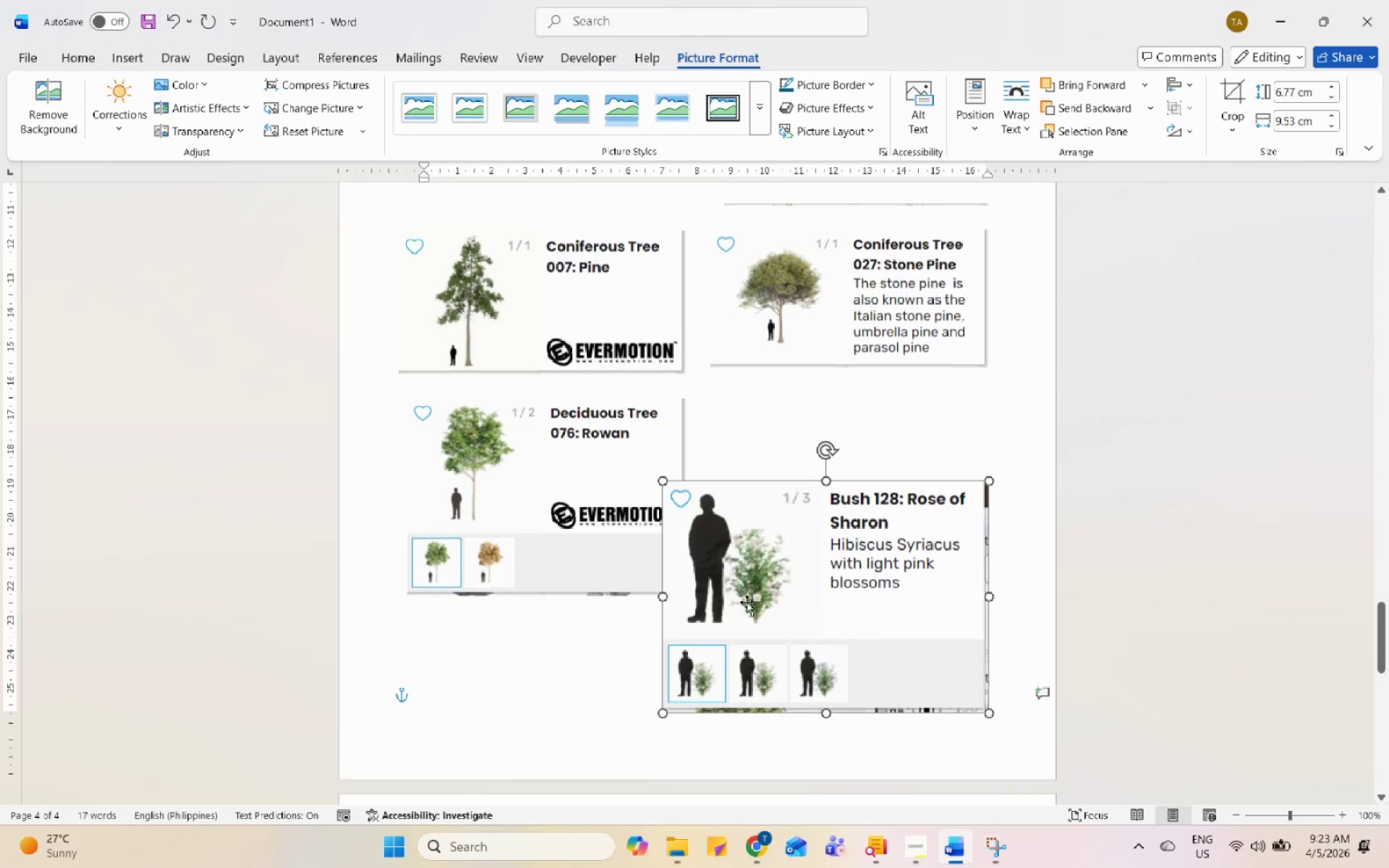 
left_click_drag(start_coordinate=[657, 620], to_coordinate=[706, 587])
 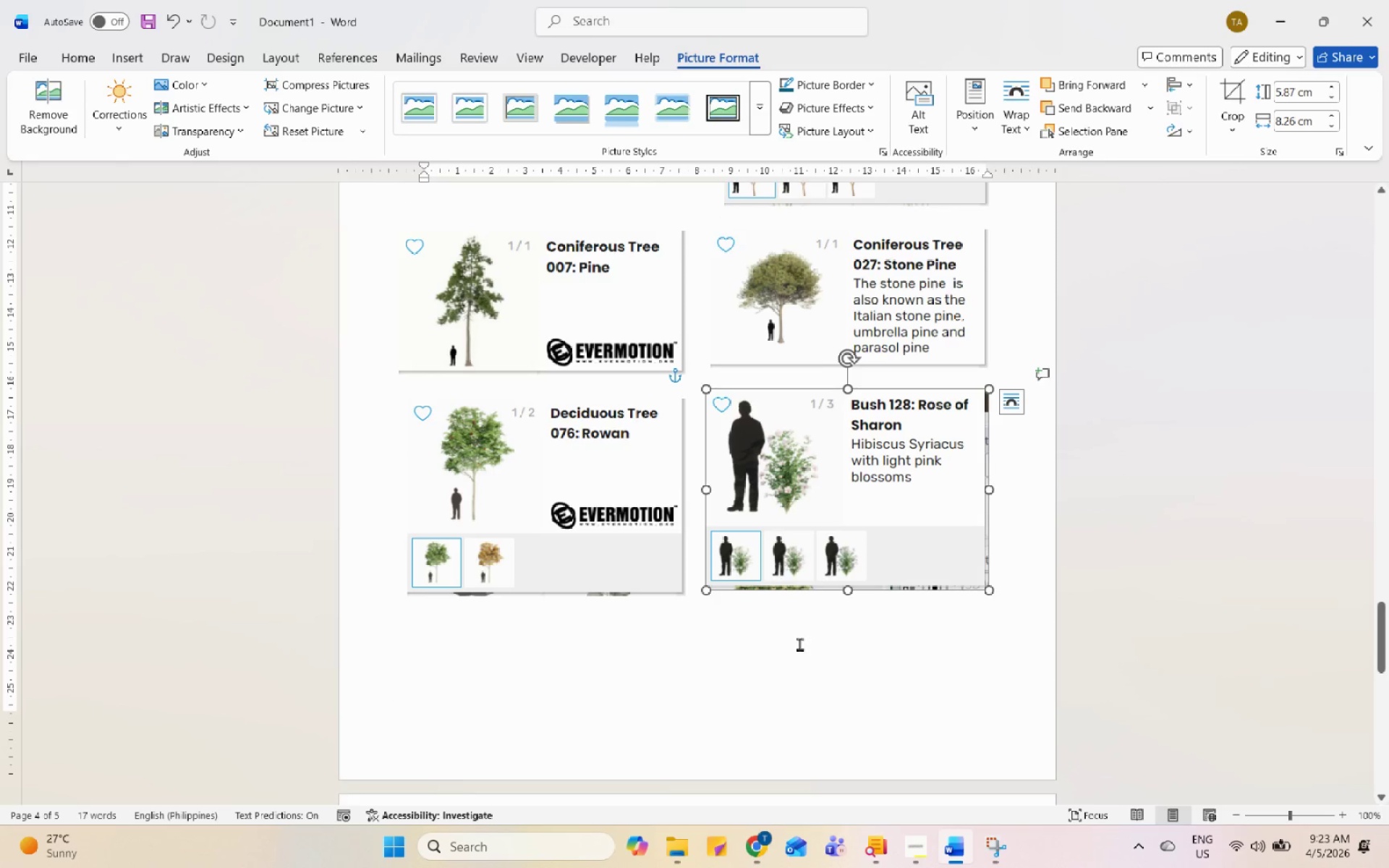 
left_click([802, 647])
 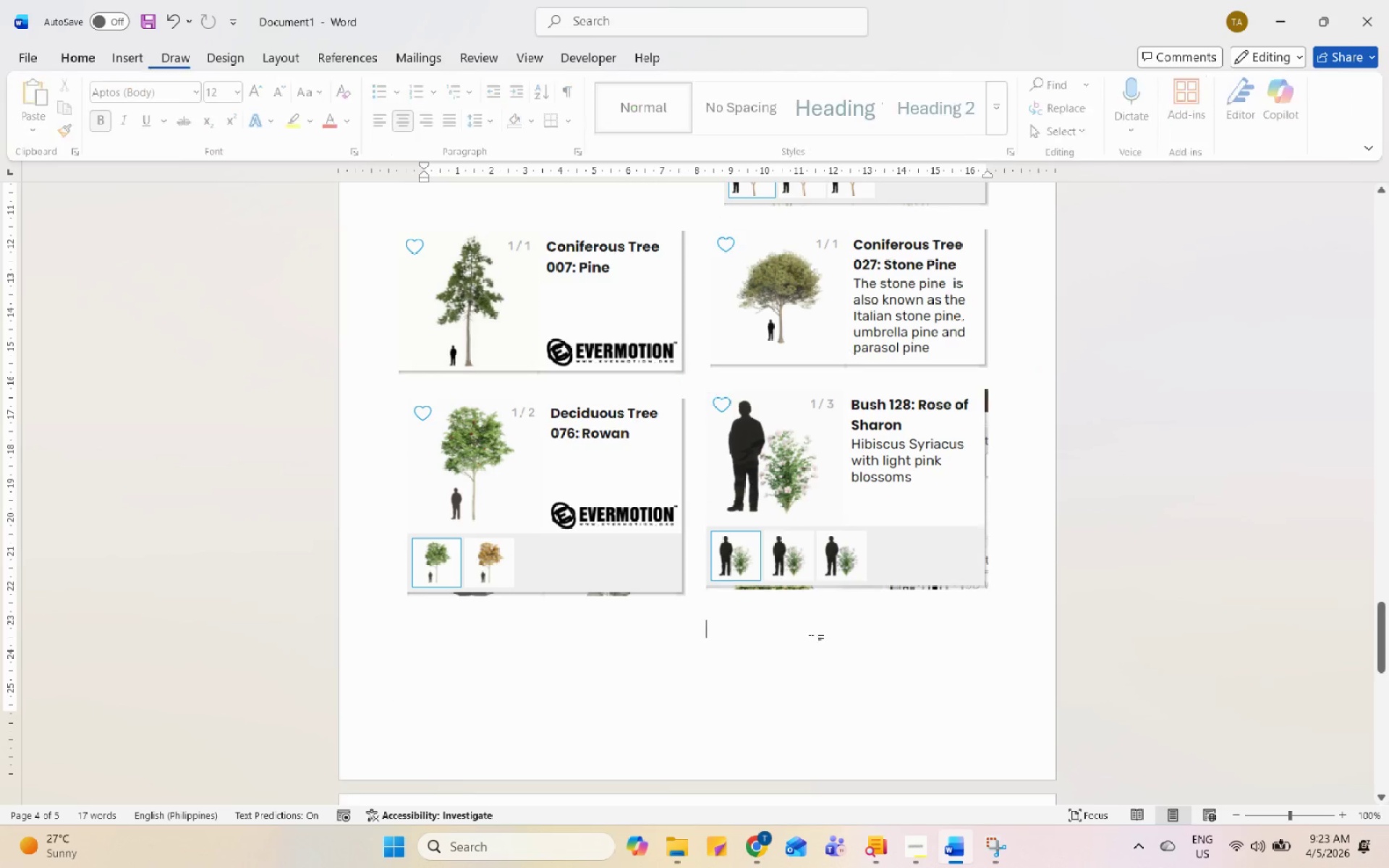 
scroll: coordinate [808, 614], scroll_direction: up, amount: 16.0
 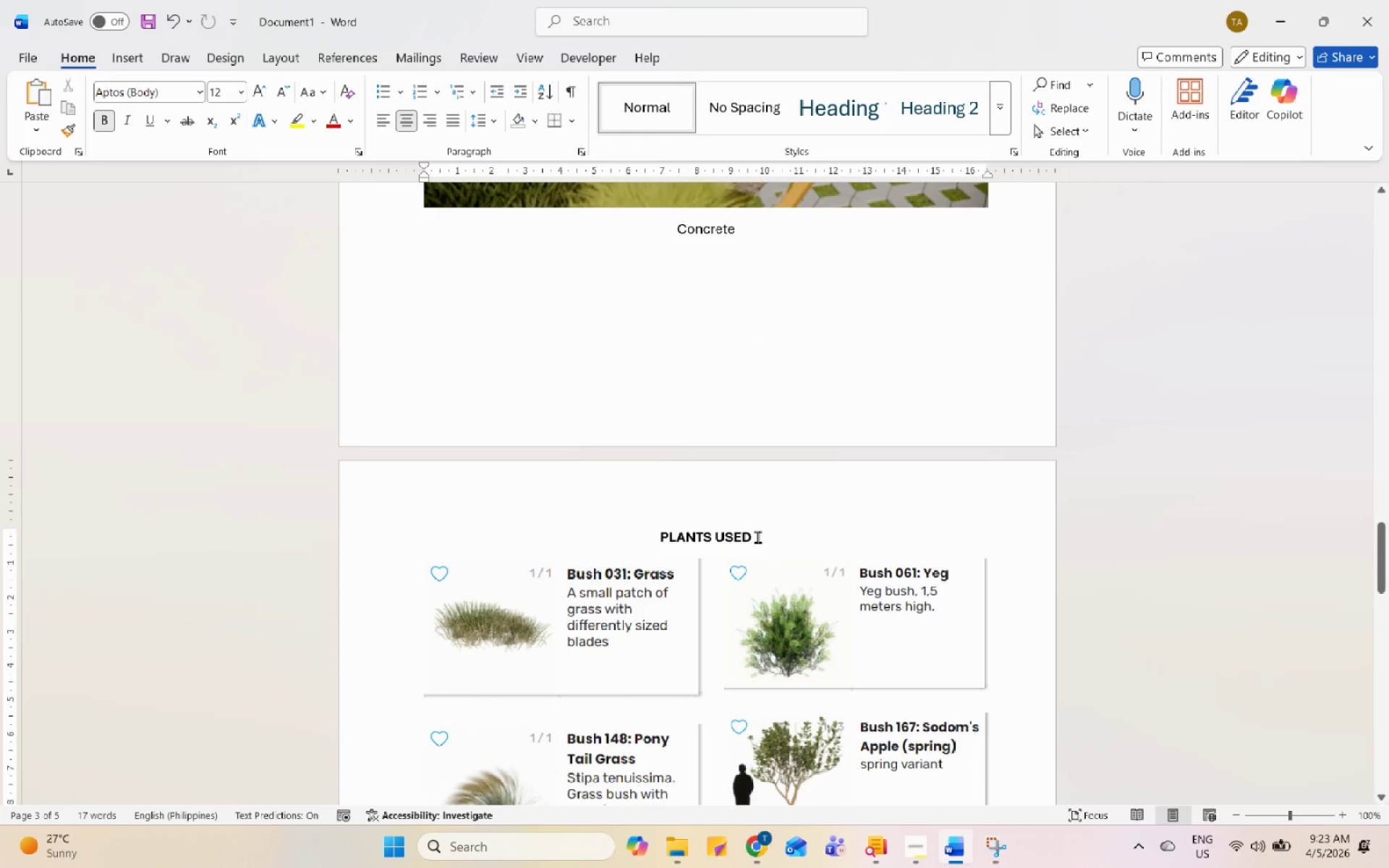 
key(Control+S)
 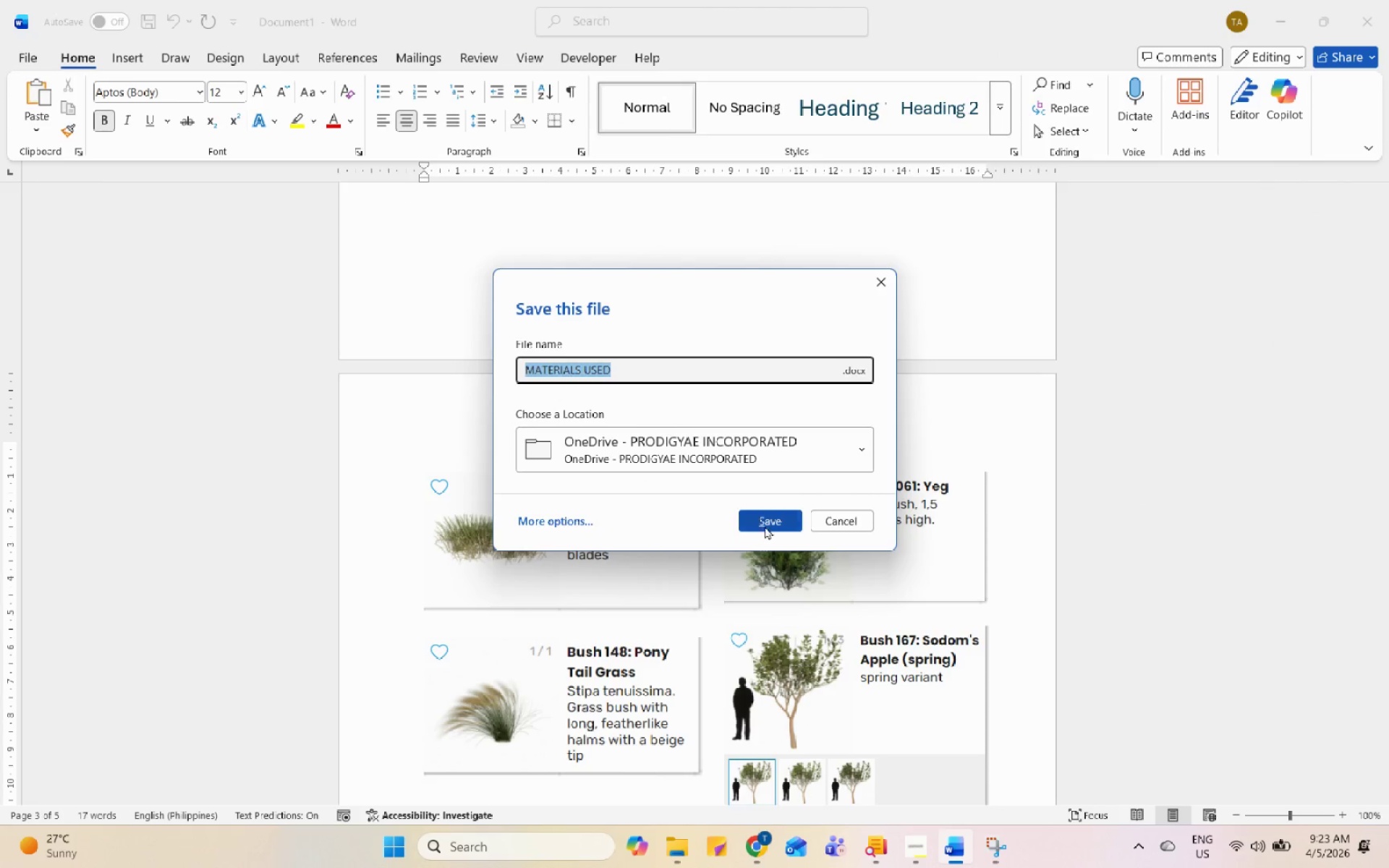 
scroll: coordinate [759, 537], scroll_direction: down, amount: 2.0
 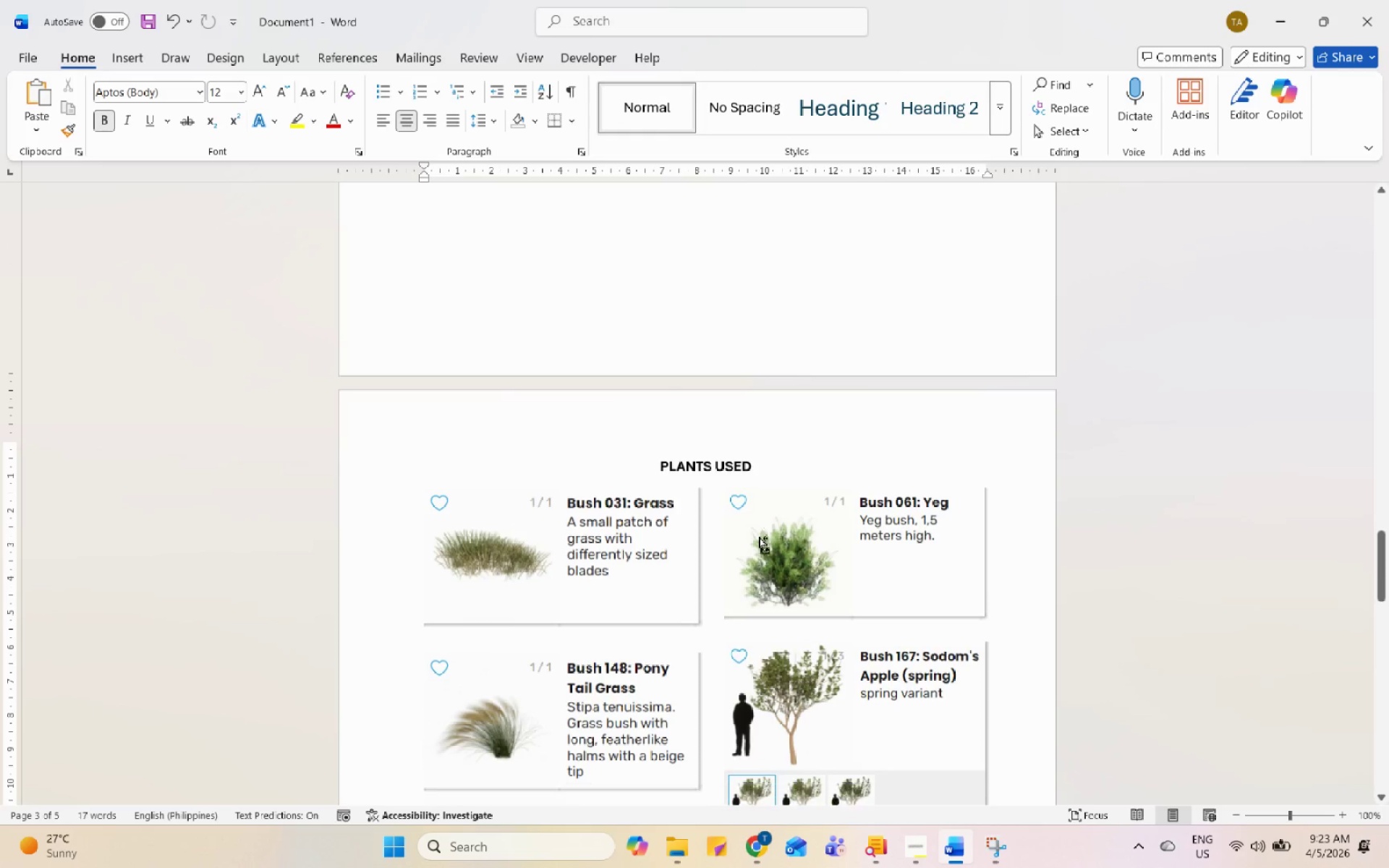 
left_click([767, 469])
 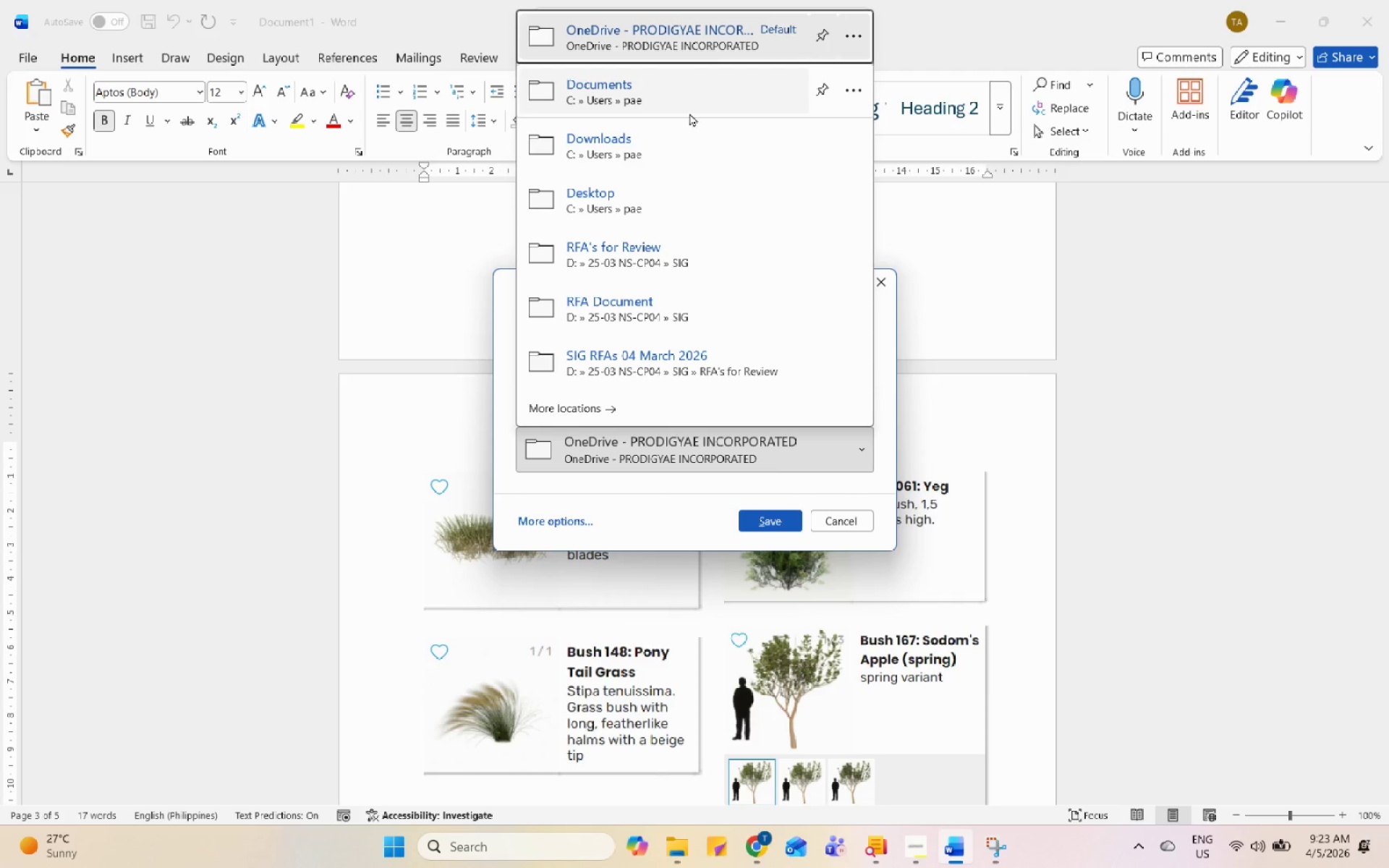 
left_click([698, 93])
 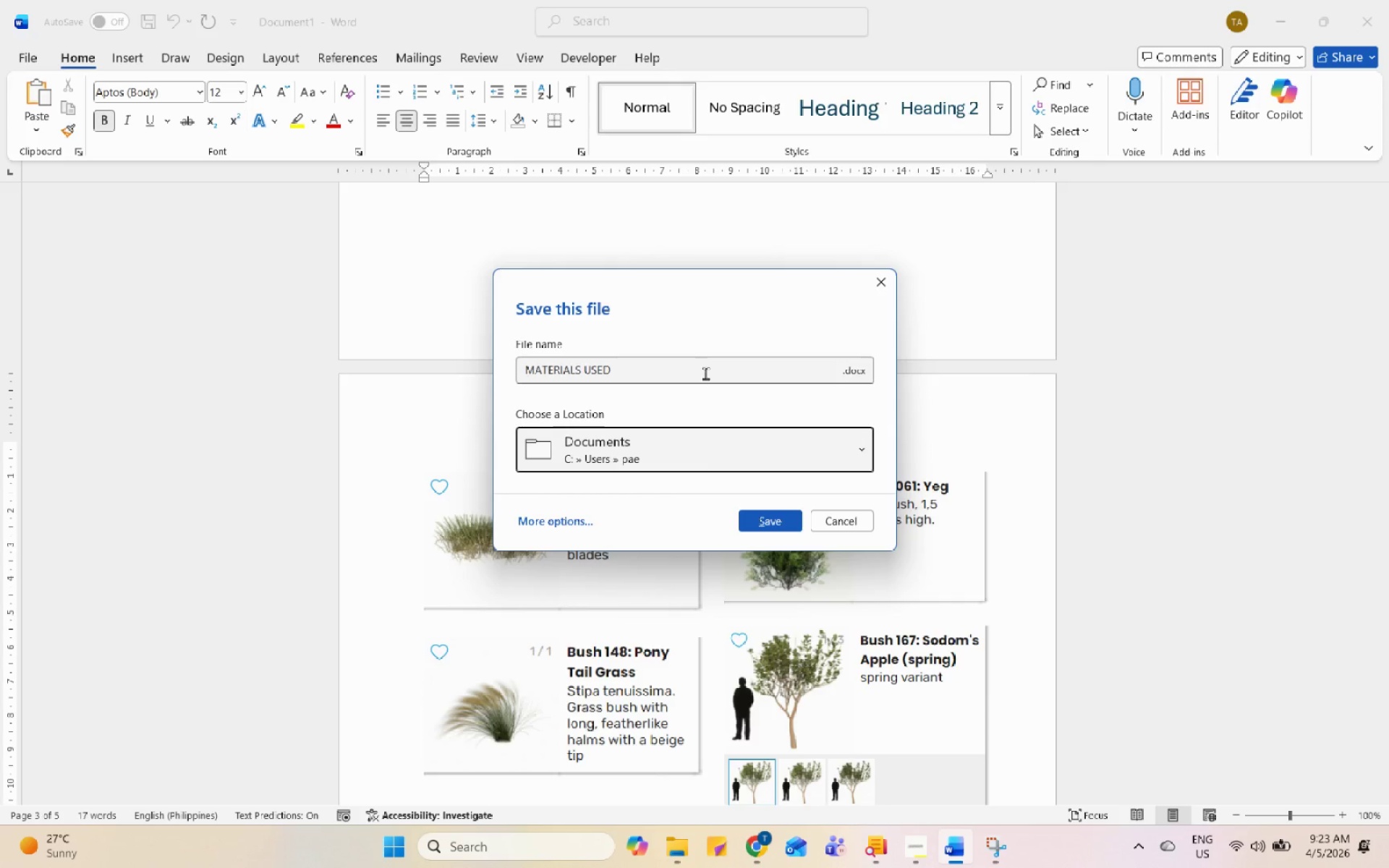 
left_click_drag(start_coordinate=[704, 455], to_coordinate=[700, 455])
 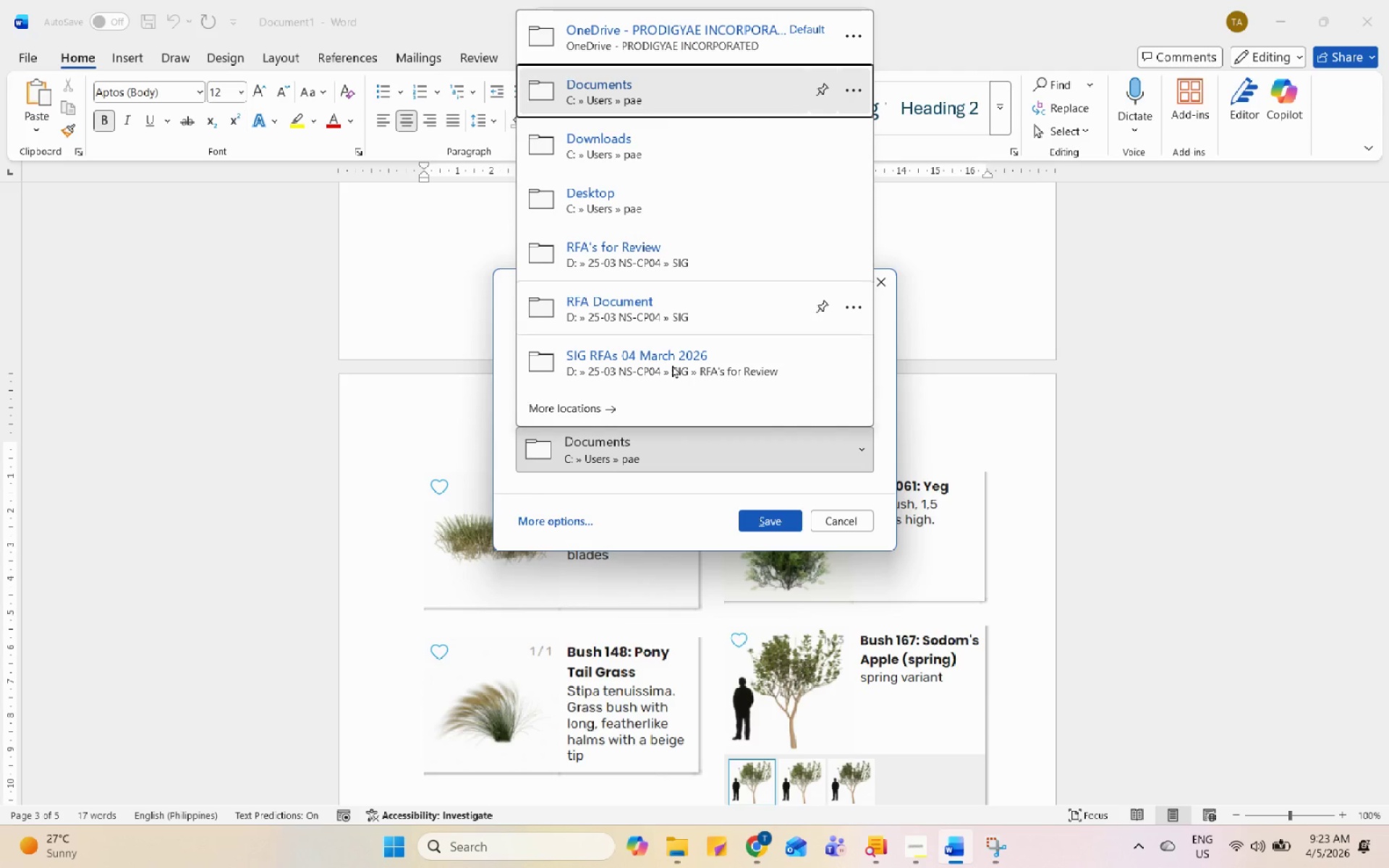 
left_click([674, 408])
 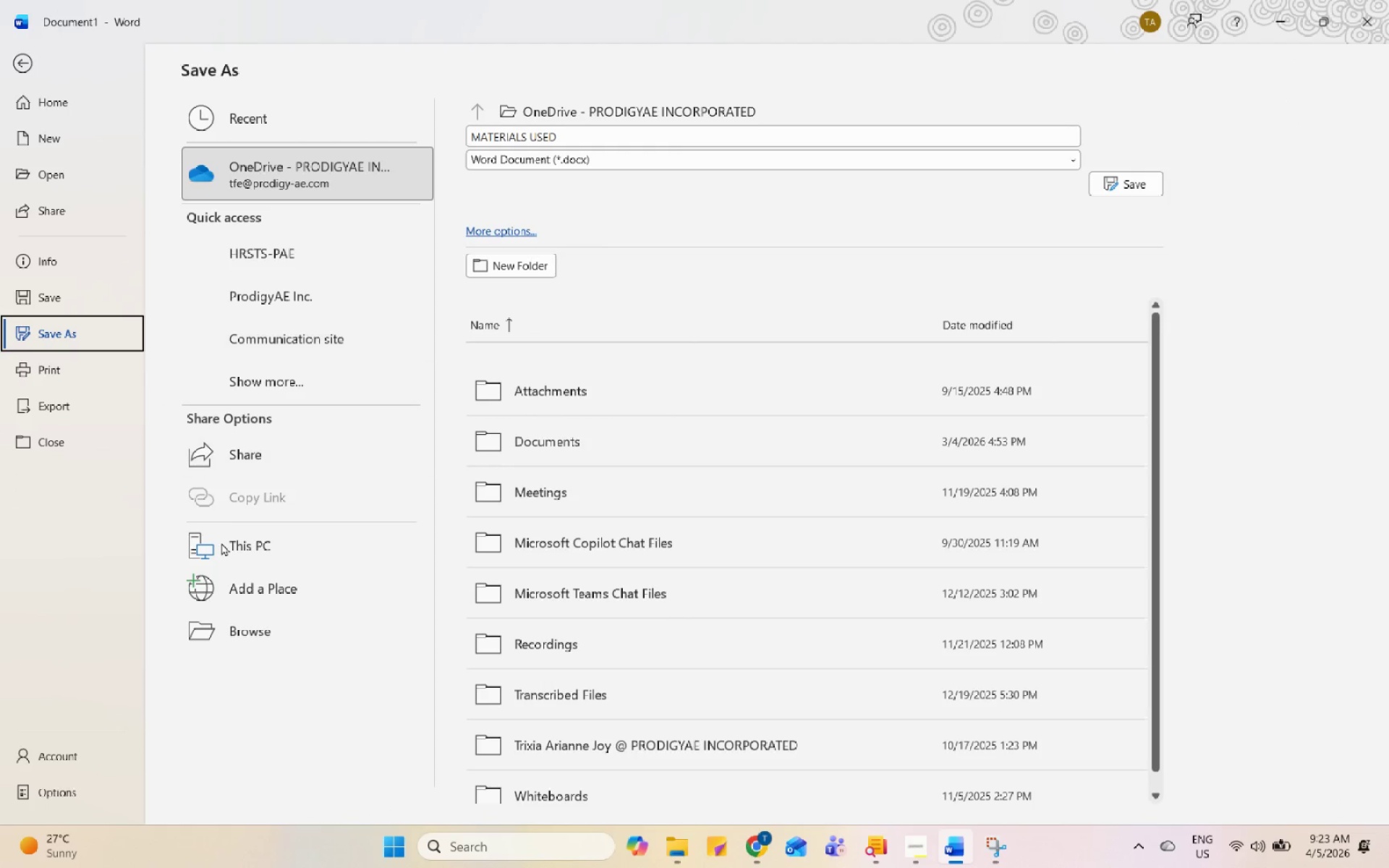 
left_click([247, 626])
 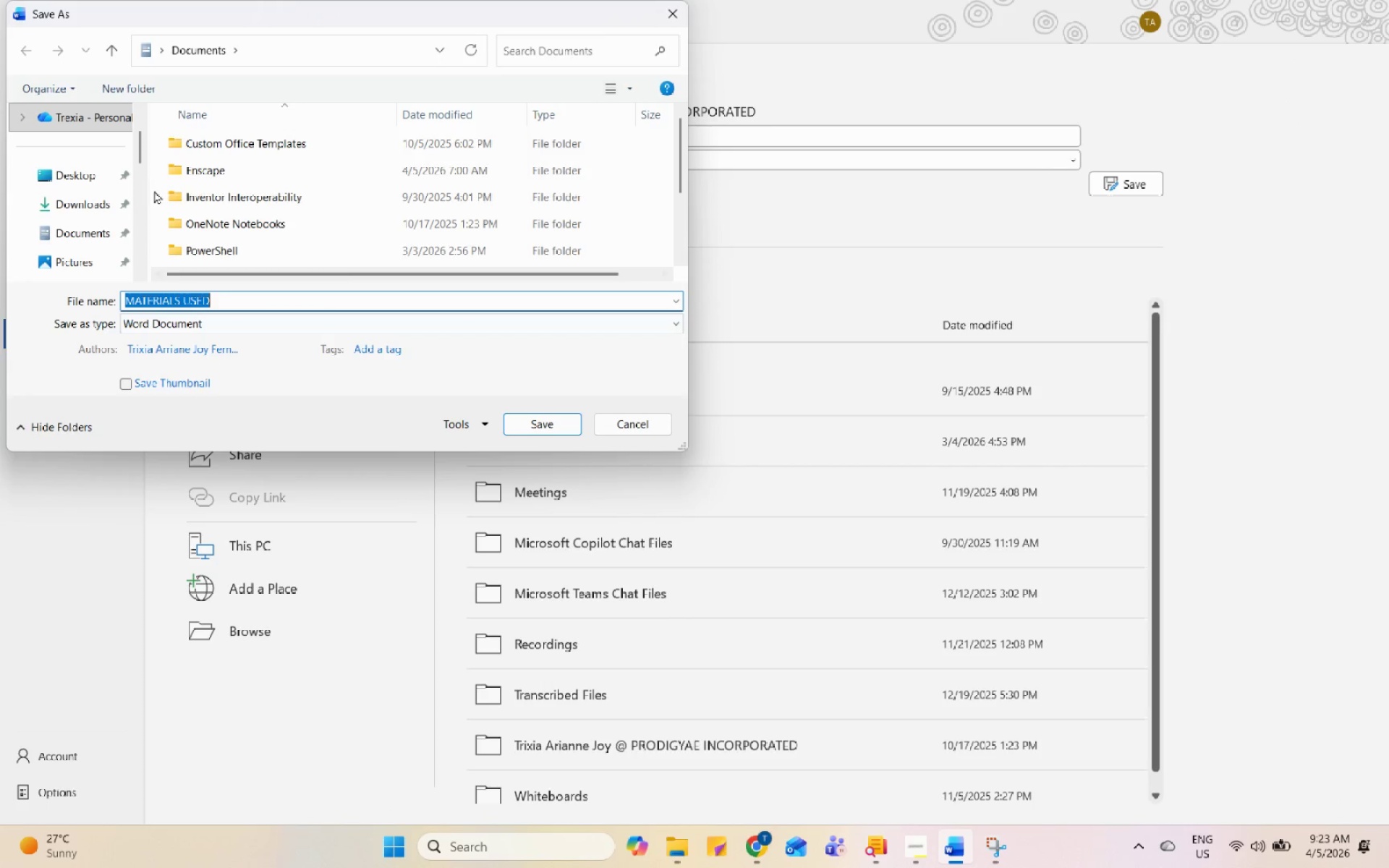 
scroll: coordinate [106, 245], scroll_direction: down, amount: 7.0
 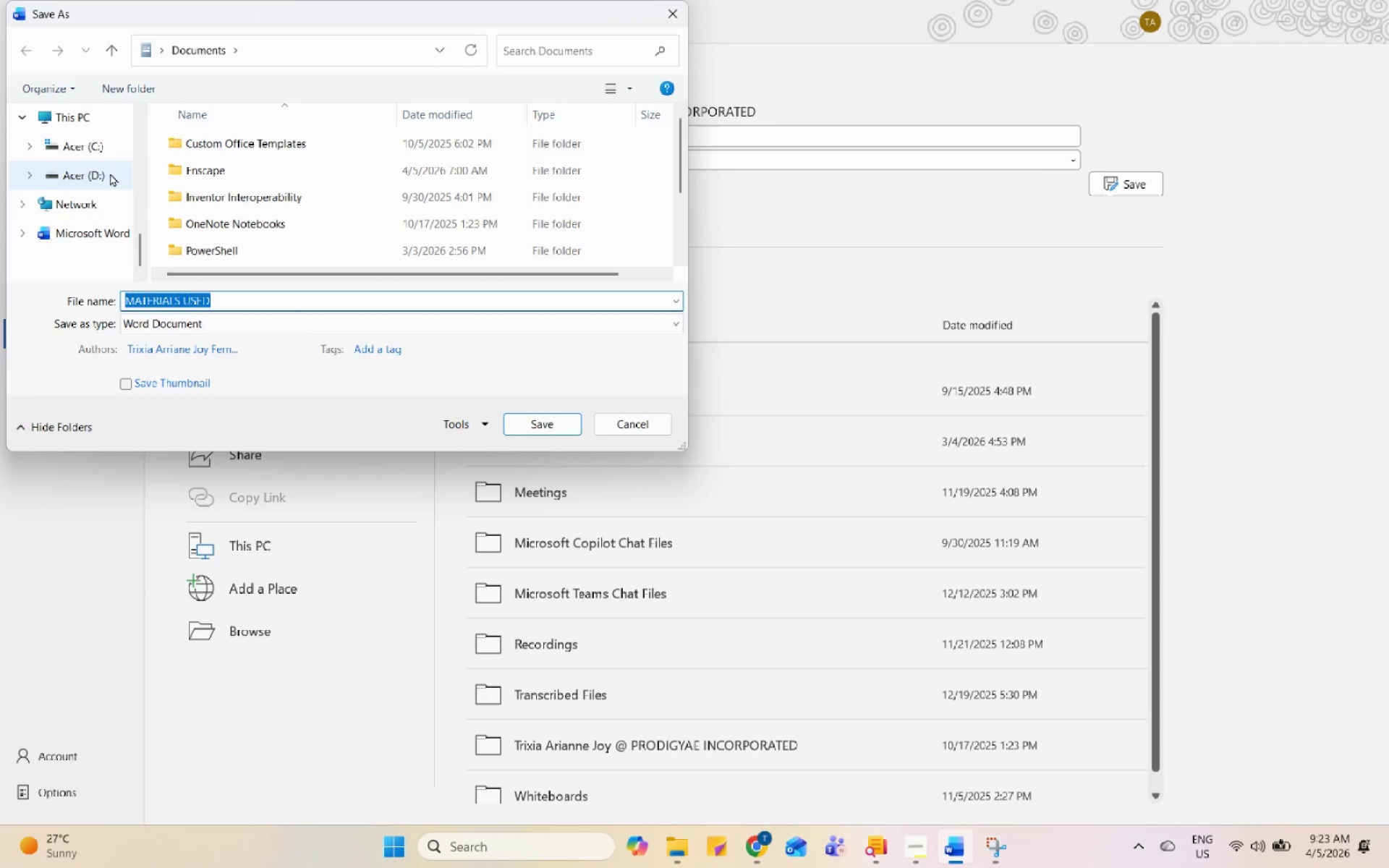 
left_click([110, 171])
 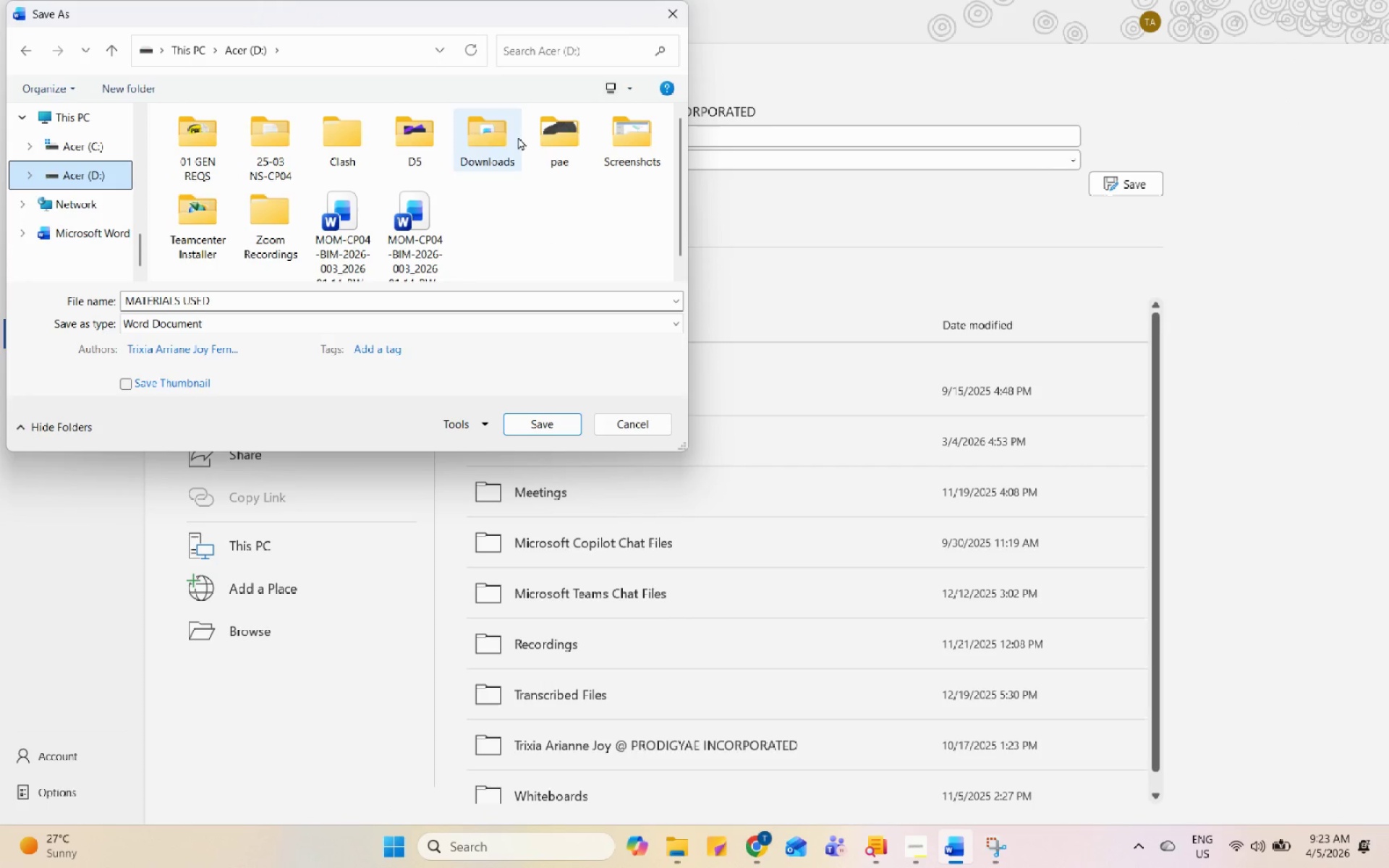 
double_click([544, 132])
 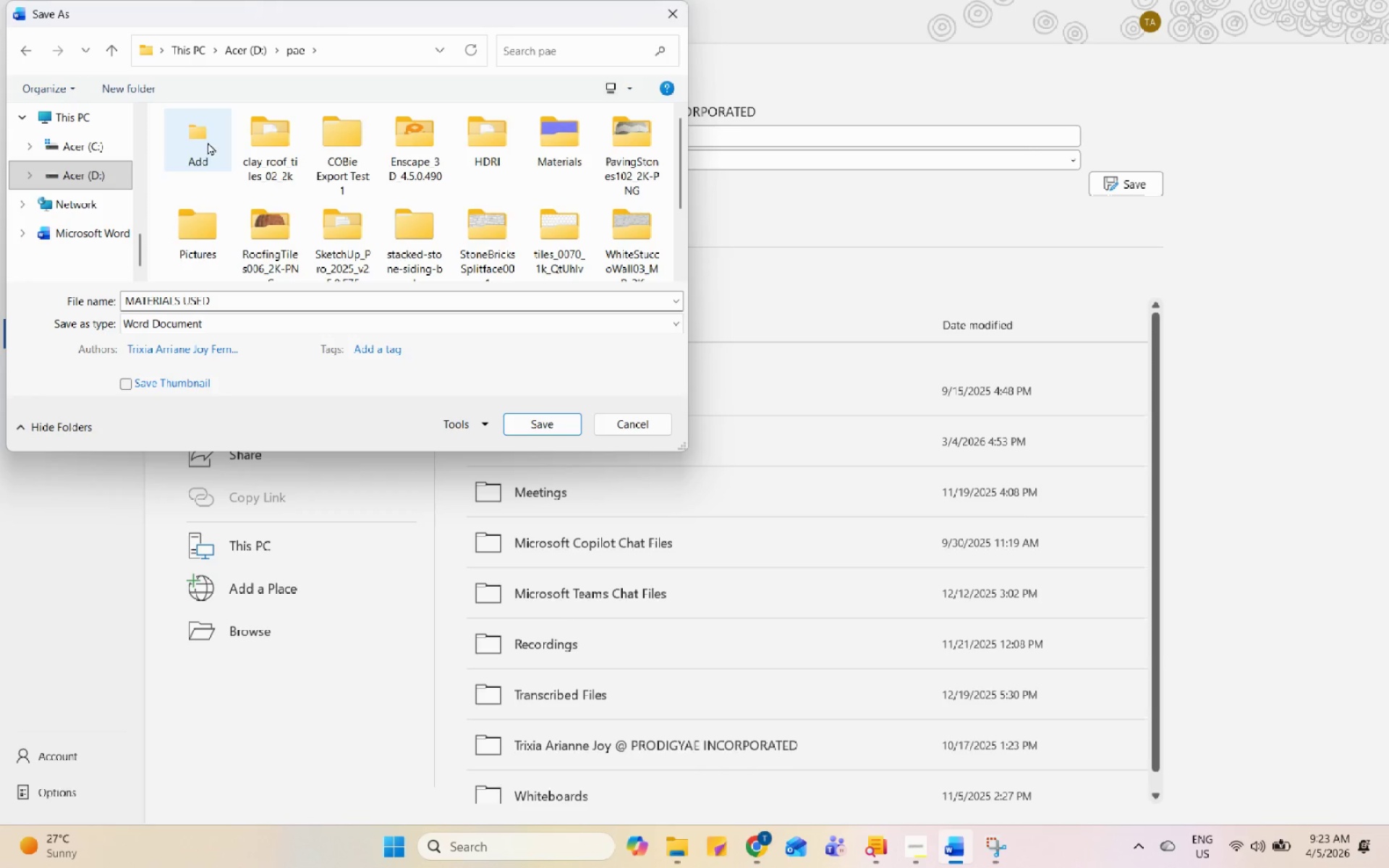 
double_click([208, 142])
 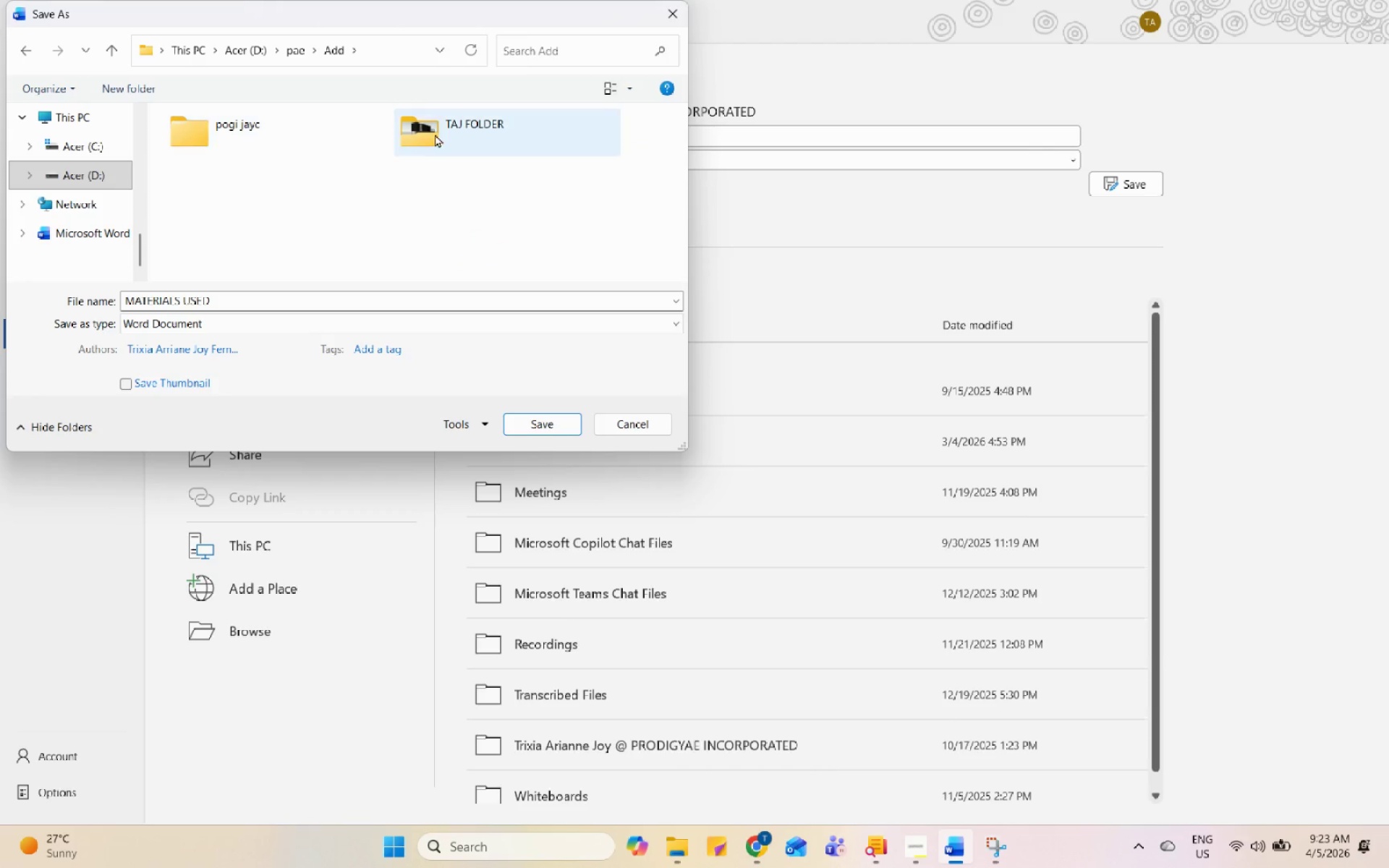 
double_click([435, 134])
 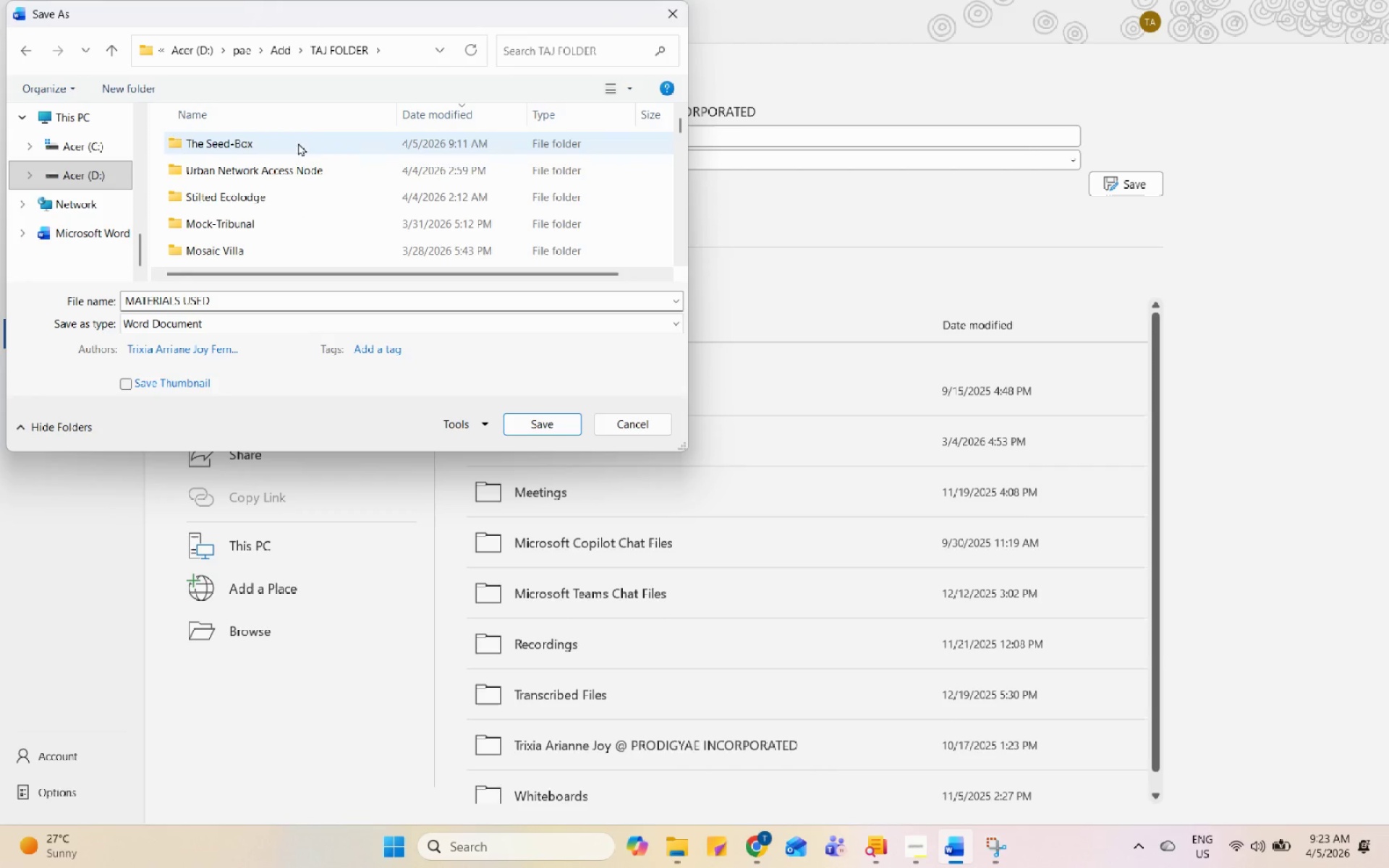 
left_click([298, 137])
 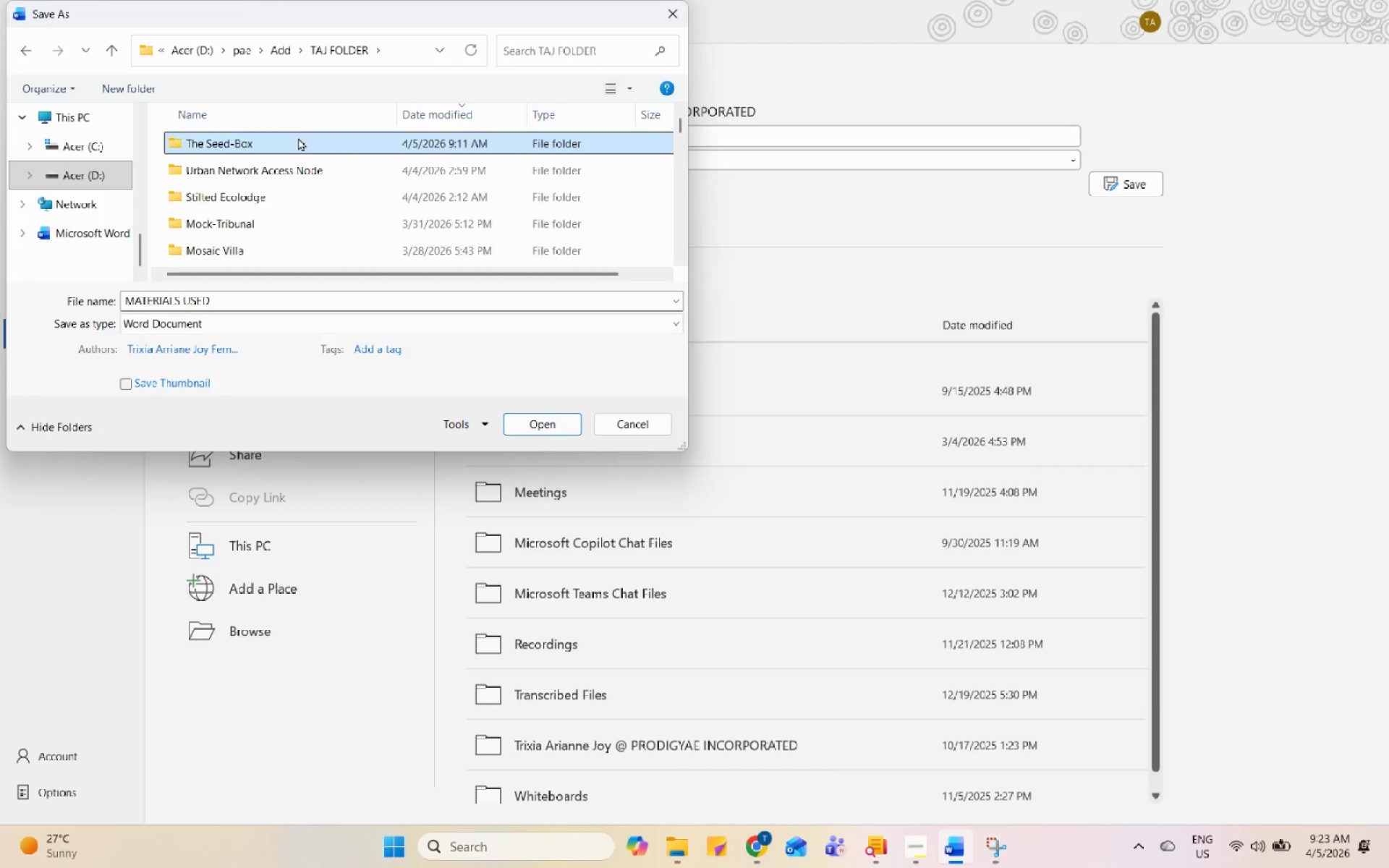 
left_click_drag(start_coordinate=[298, 137], to_coordinate=[282, 300])
 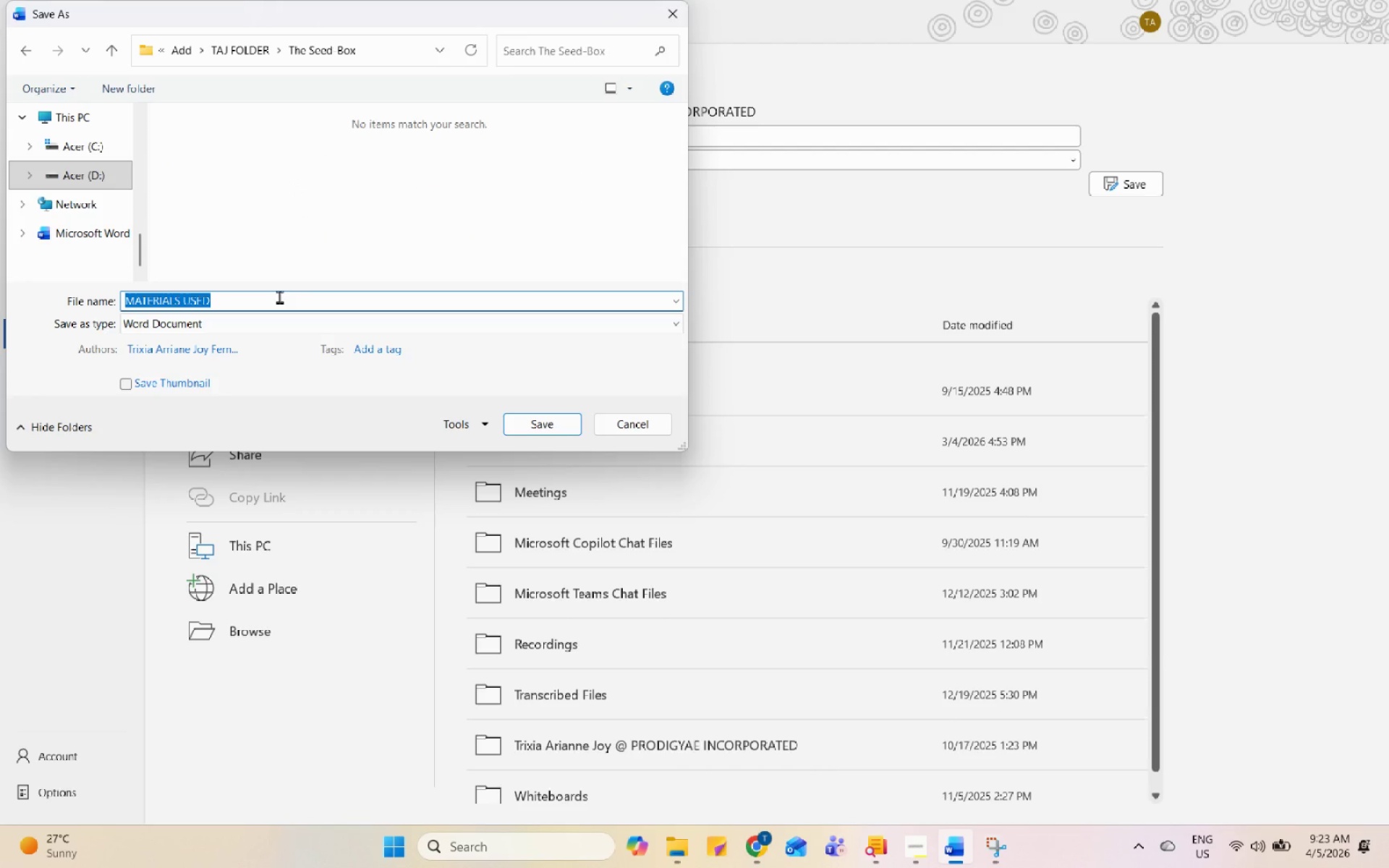 
left_click([282, 300])
 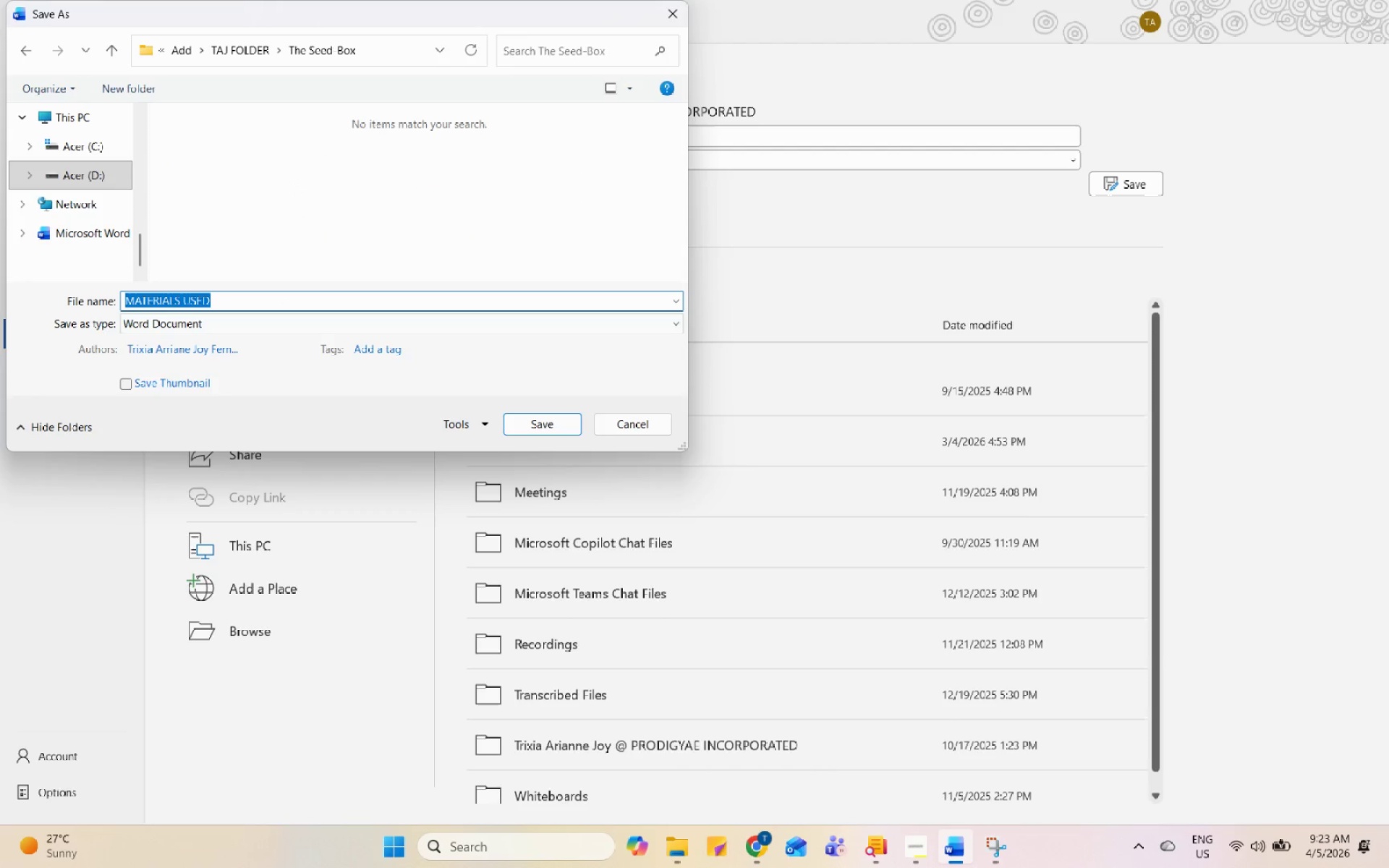 
left_click([917, 856])